 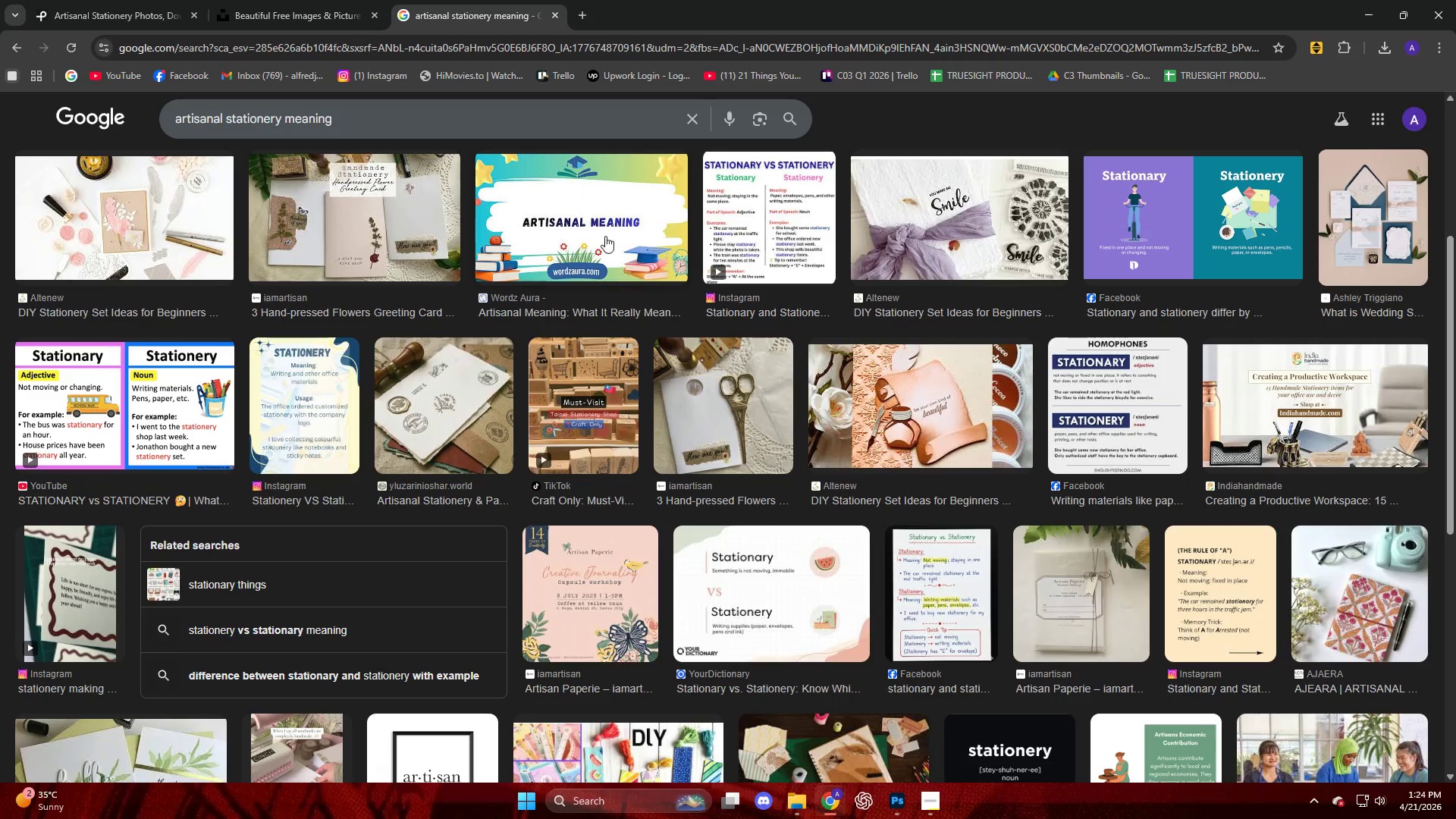 
left_click([118, 0])
 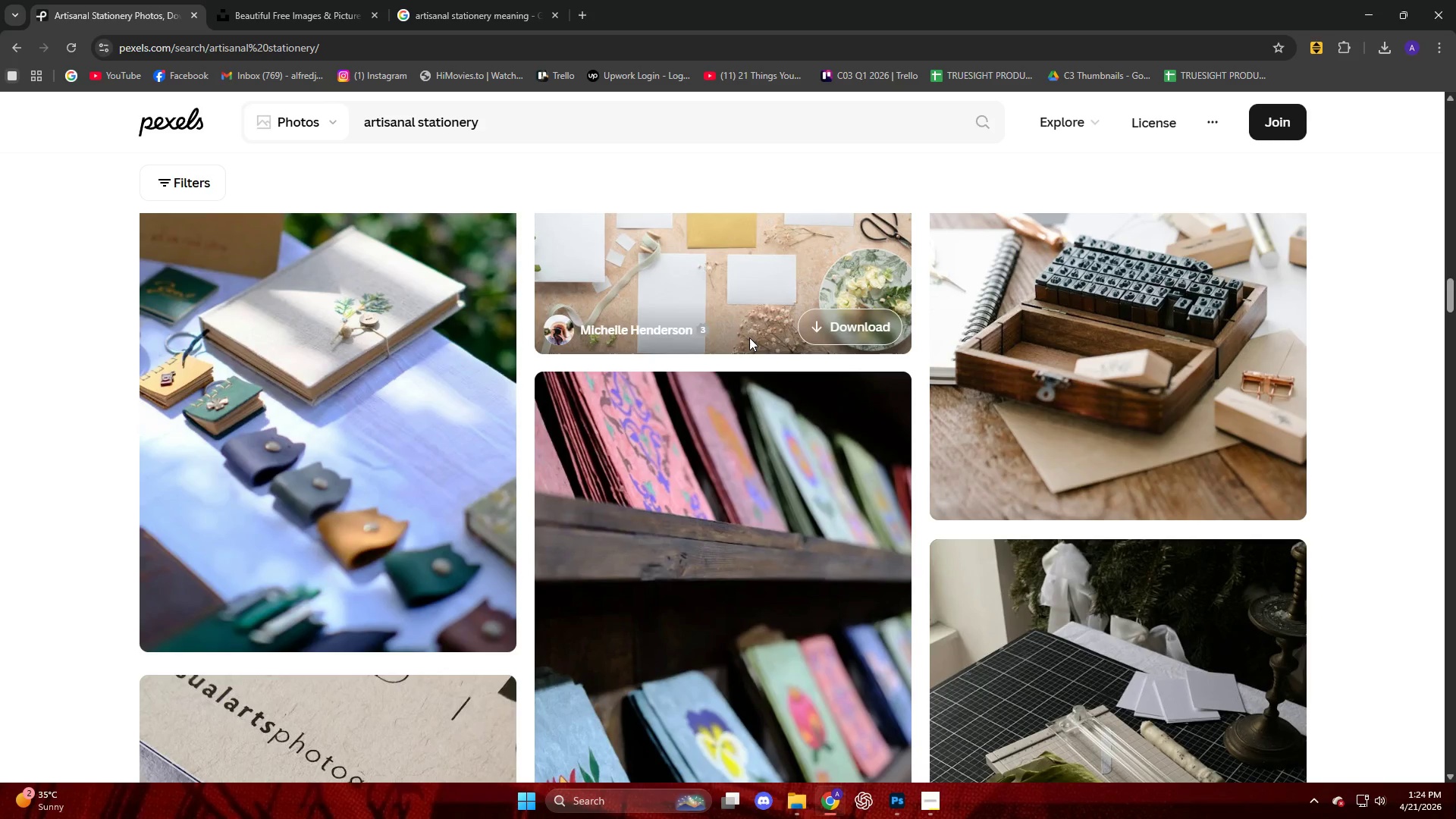 
scroll: coordinate [578, 497], scroll_direction: down, amount: 18.0
 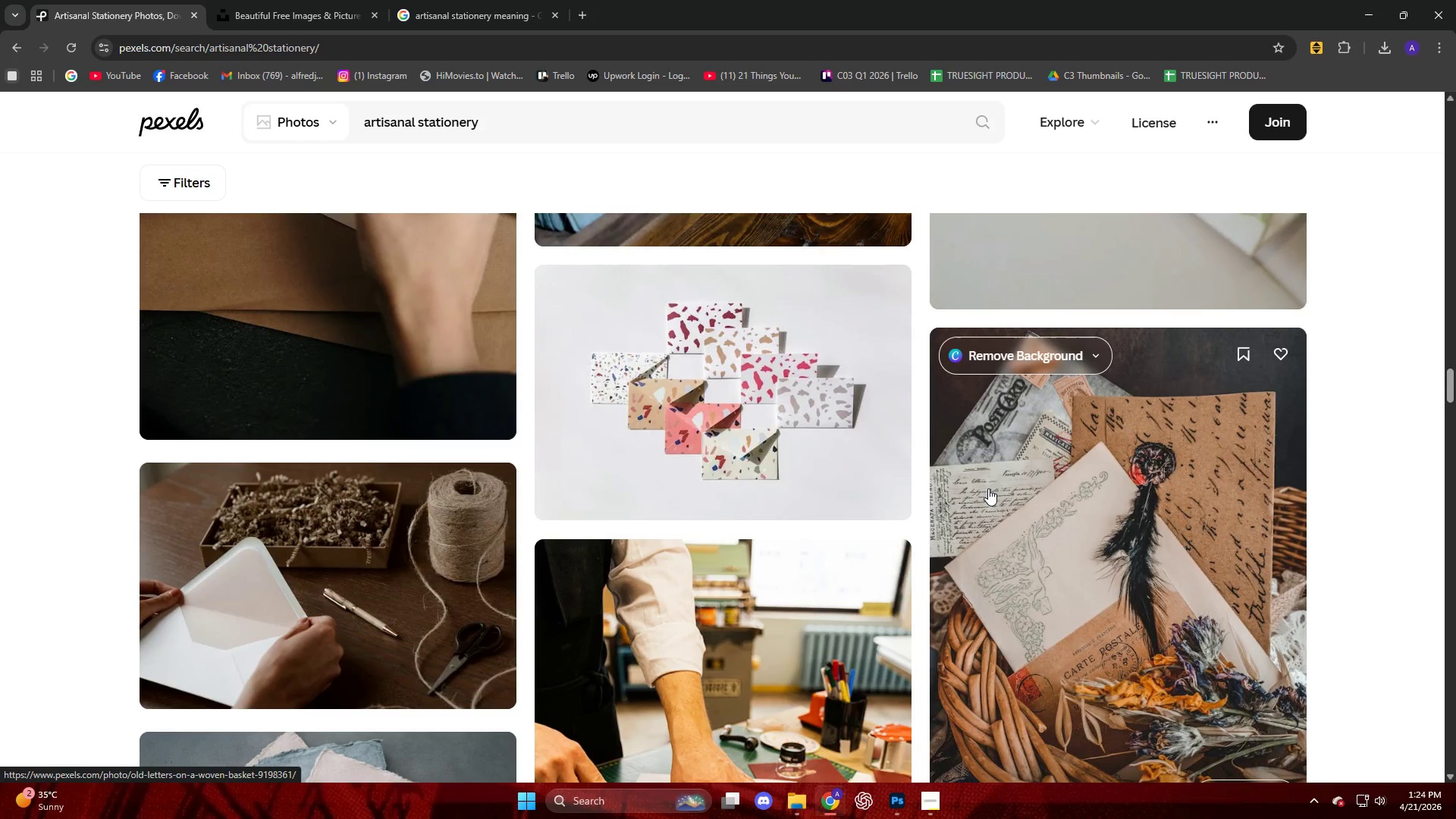 
scroll: coordinate [999, 496], scroll_direction: down, amount: 3.0
 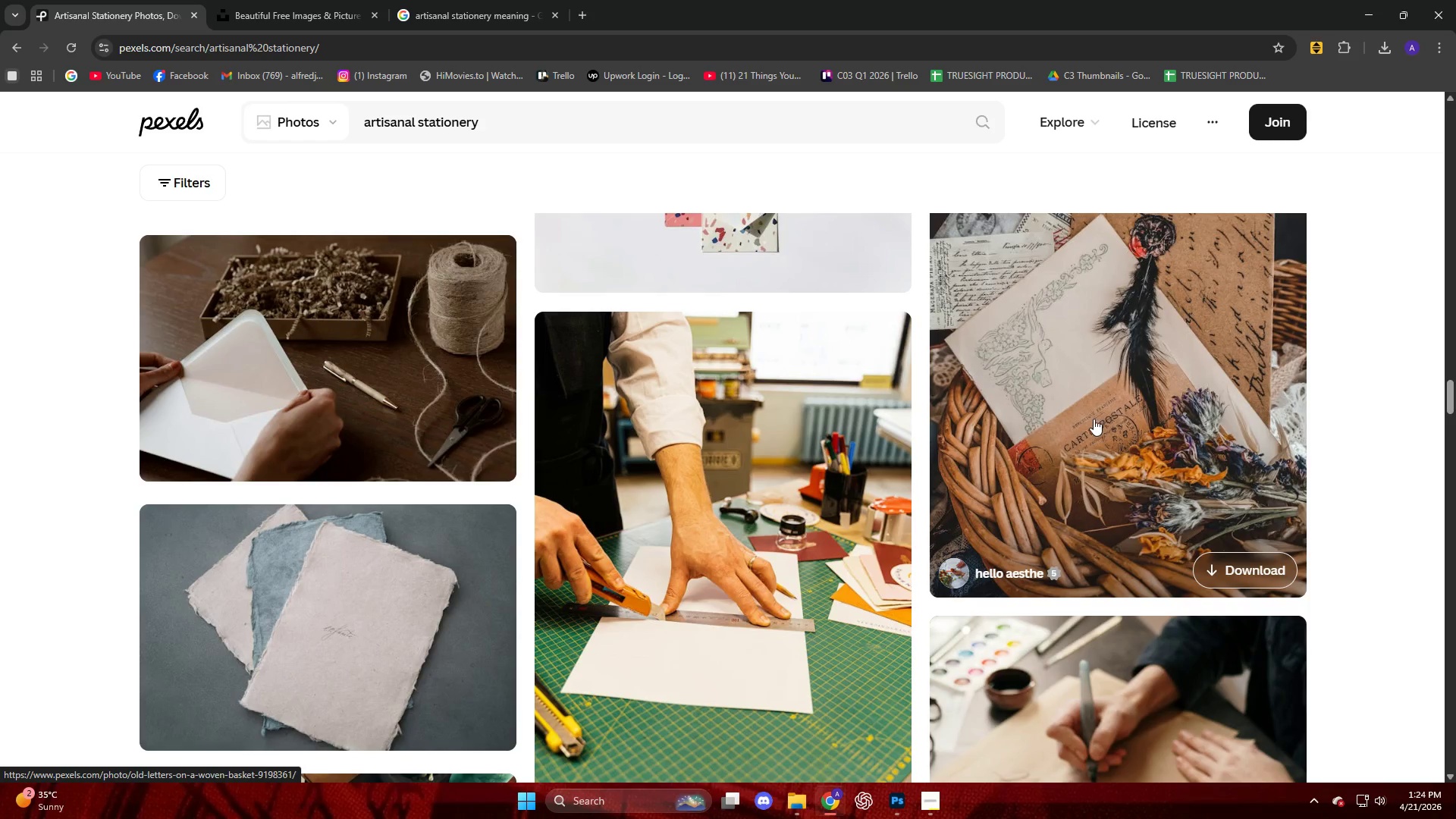 
left_click([1094, 417])
 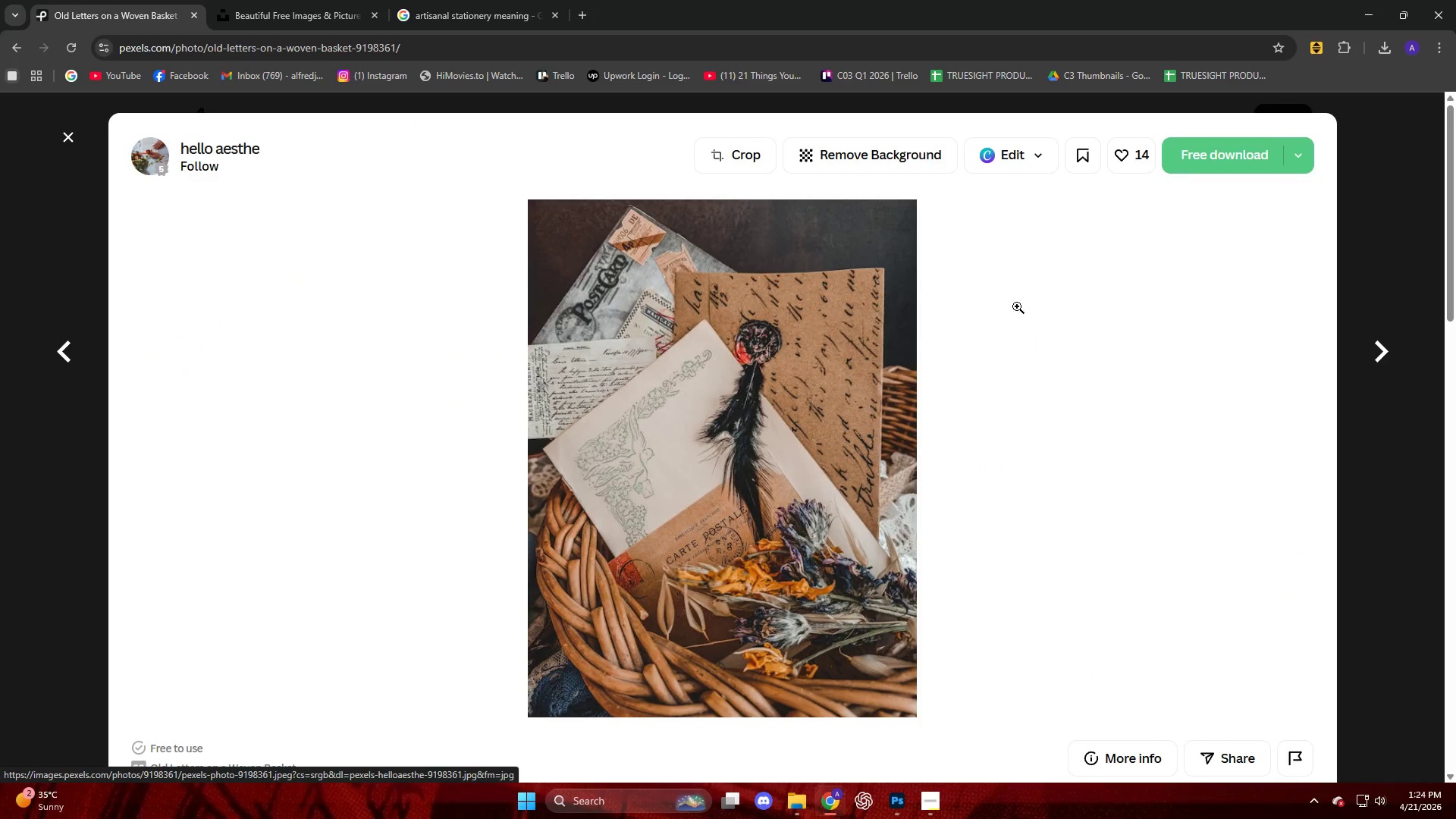 
scroll: coordinate [654, 397], scroll_direction: down, amount: 10.0
 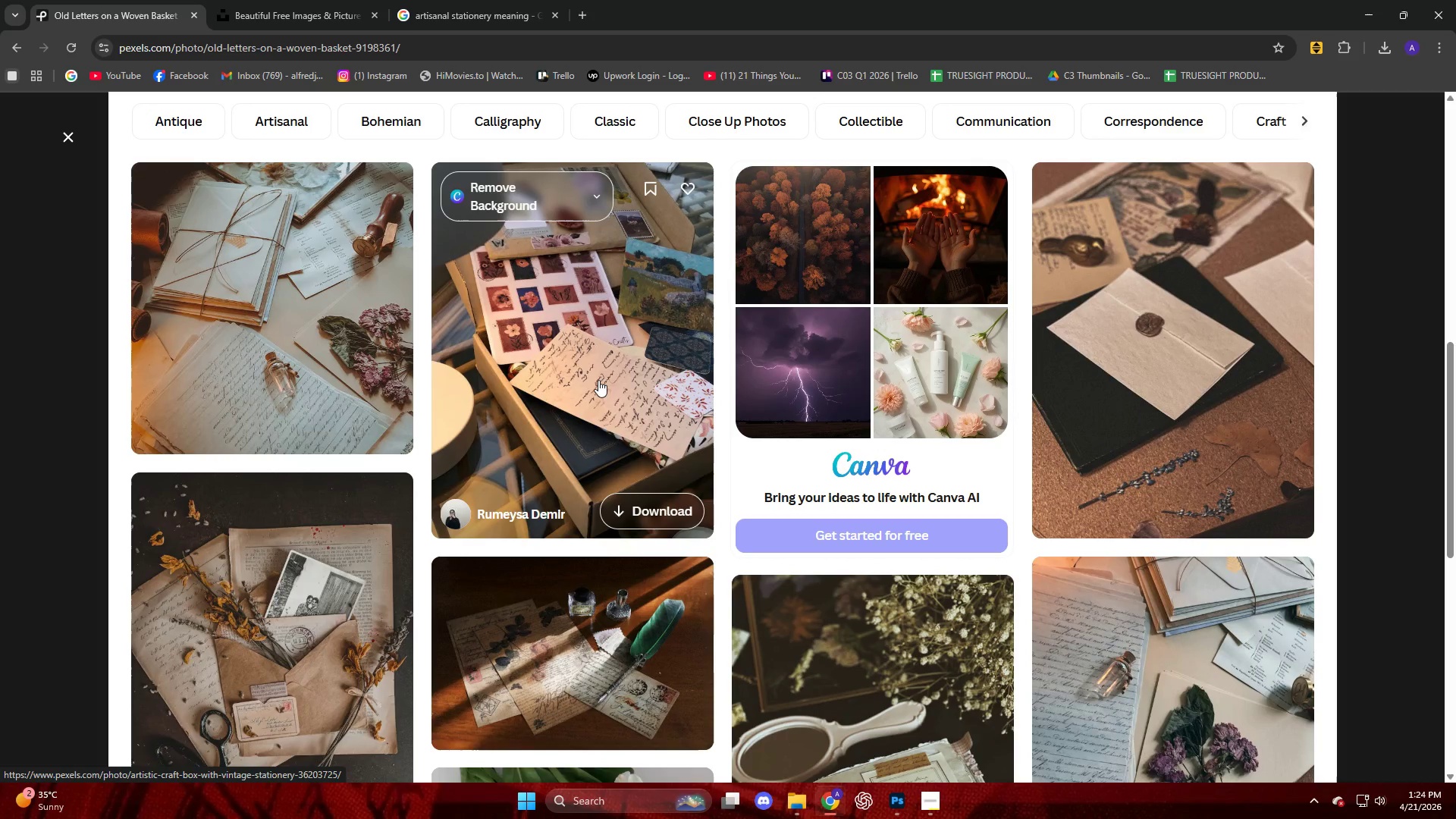 
left_click([301, 610])
 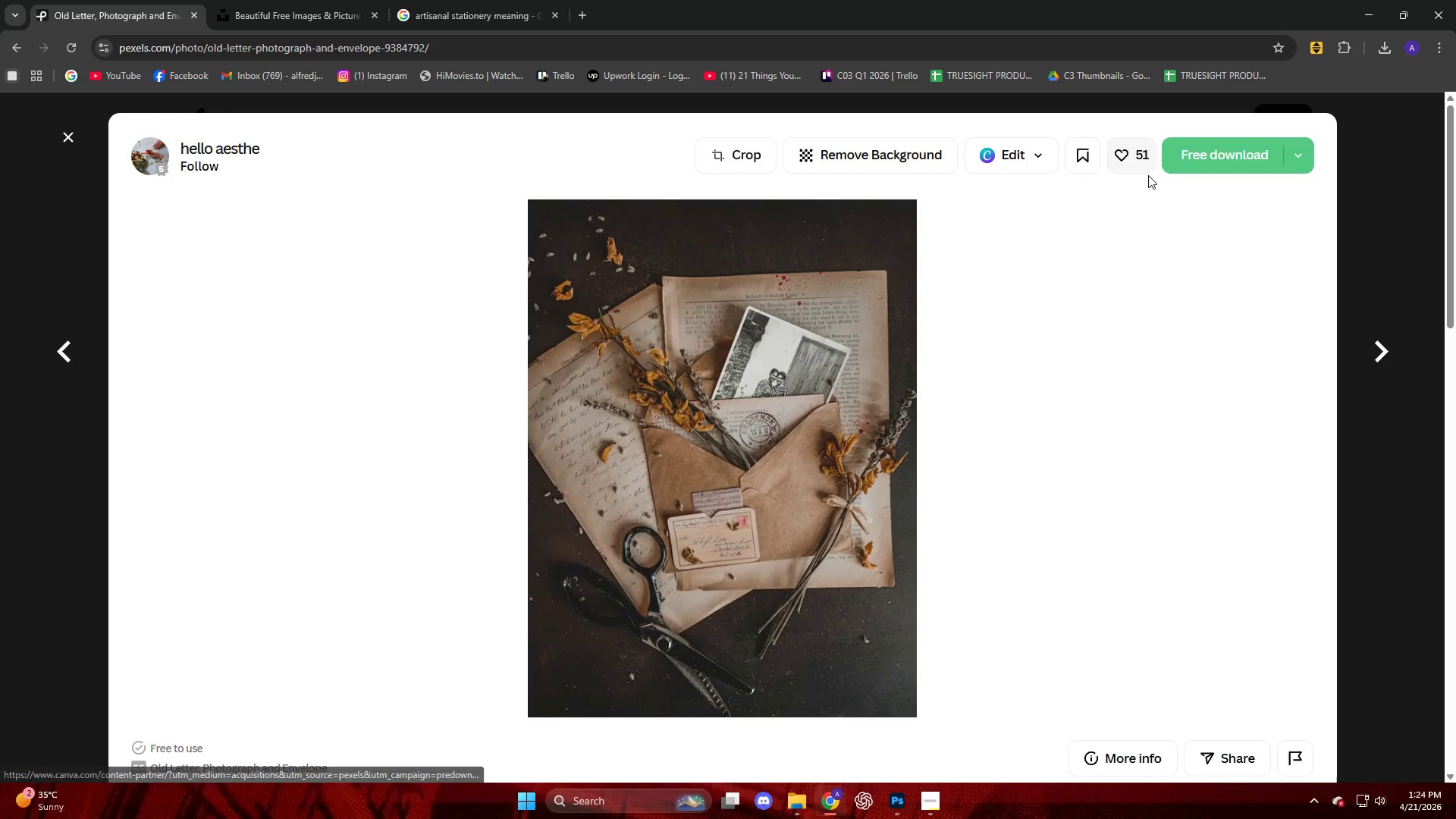 
left_click([1198, 147])
 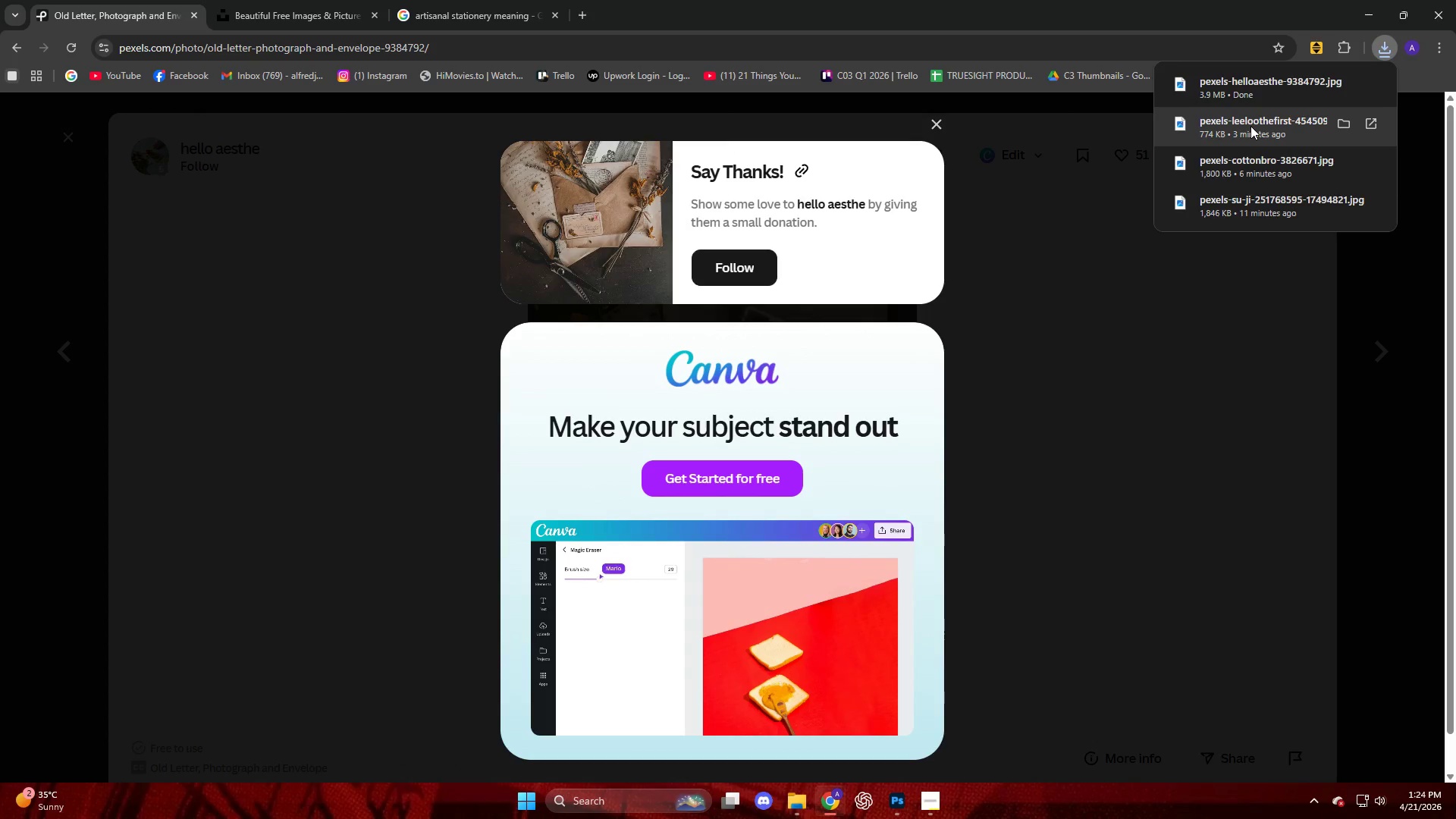 
left_click_drag(start_coordinate=[1251, 102], to_coordinate=[676, 416])
 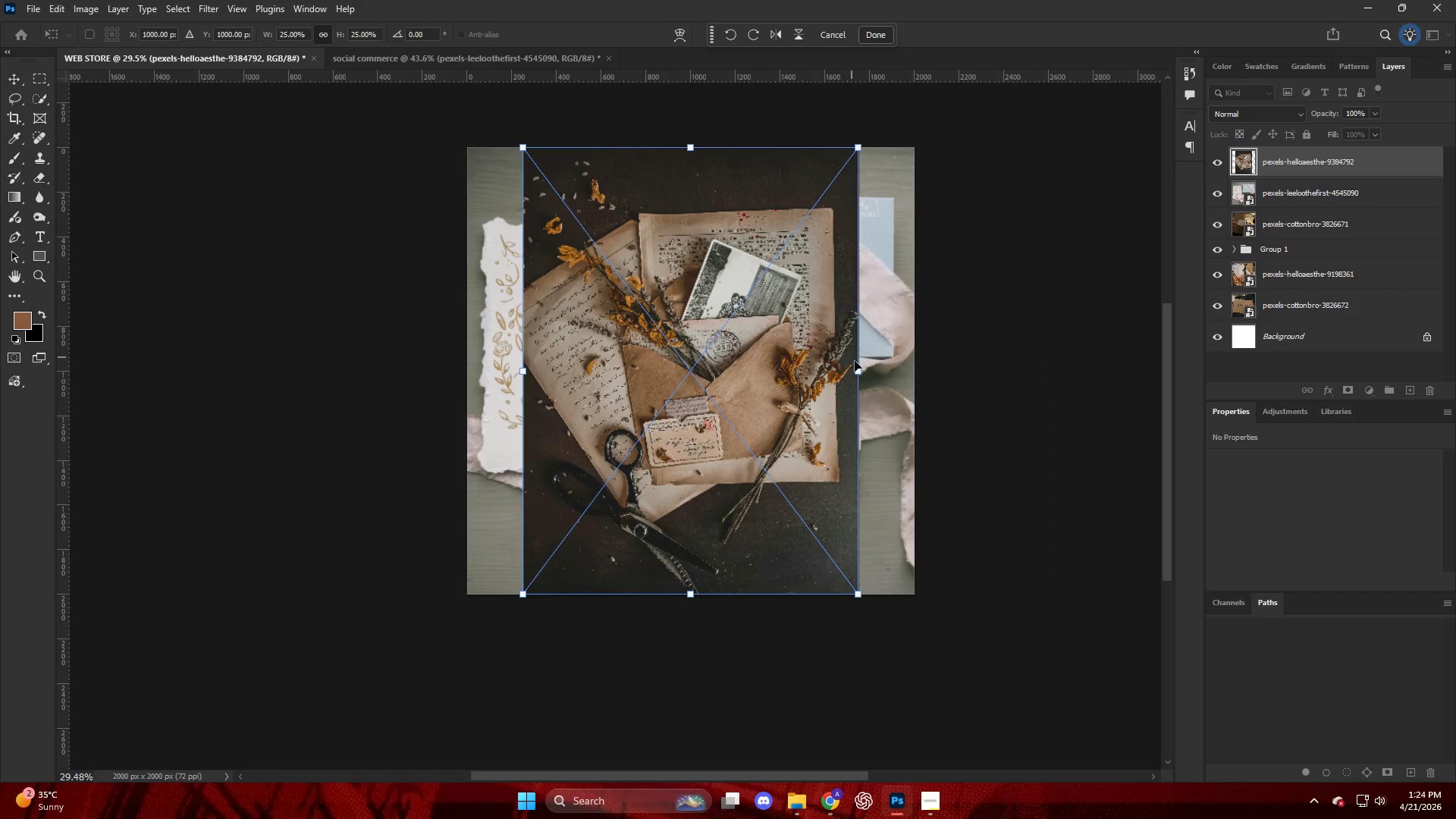 
left_click_drag(start_coordinate=[858, 369], to_coordinate=[912, 374])
 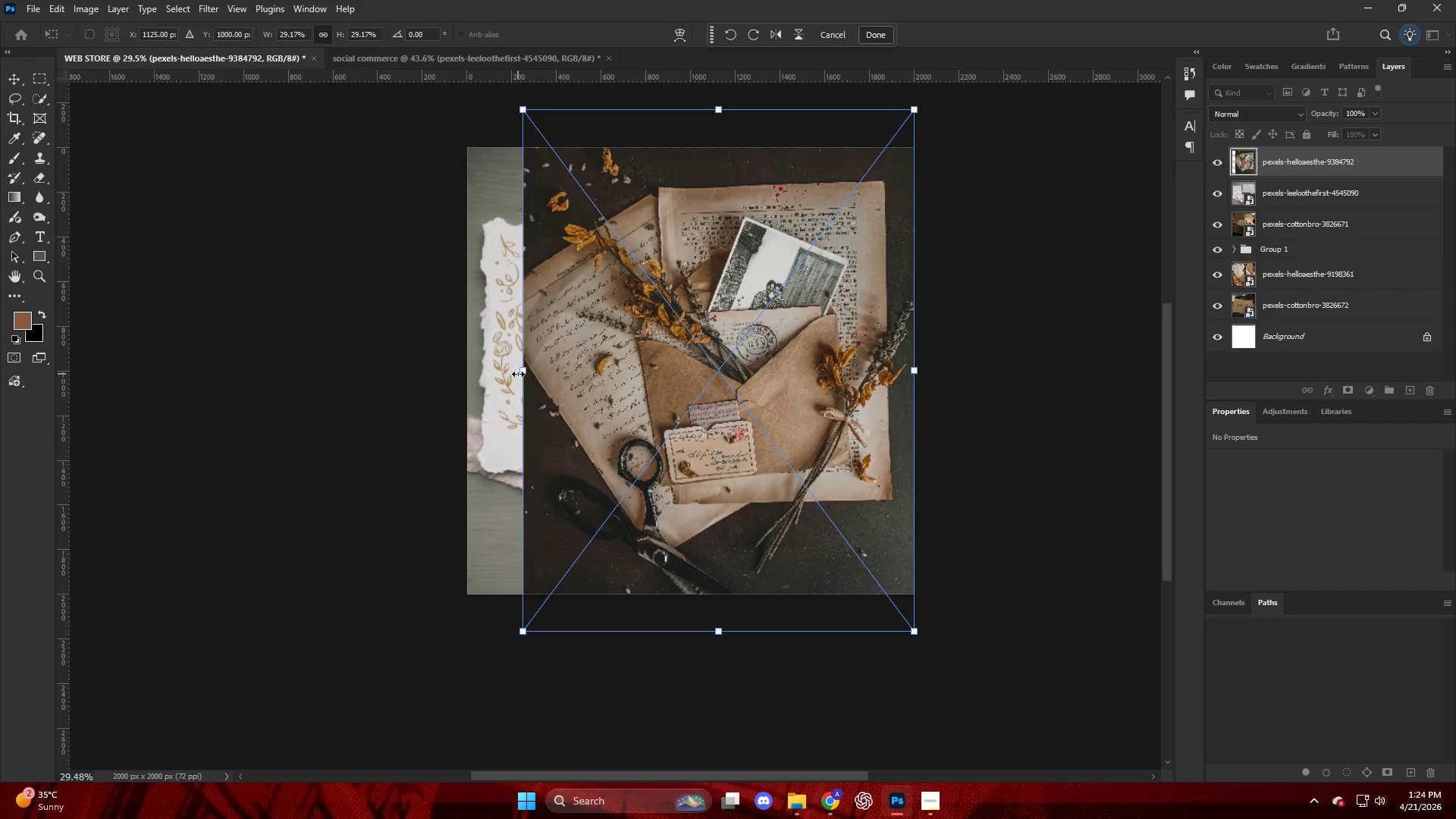 
left_click_drag(start_coordinate=[519, 374], to_coordinate=[465, 379])
 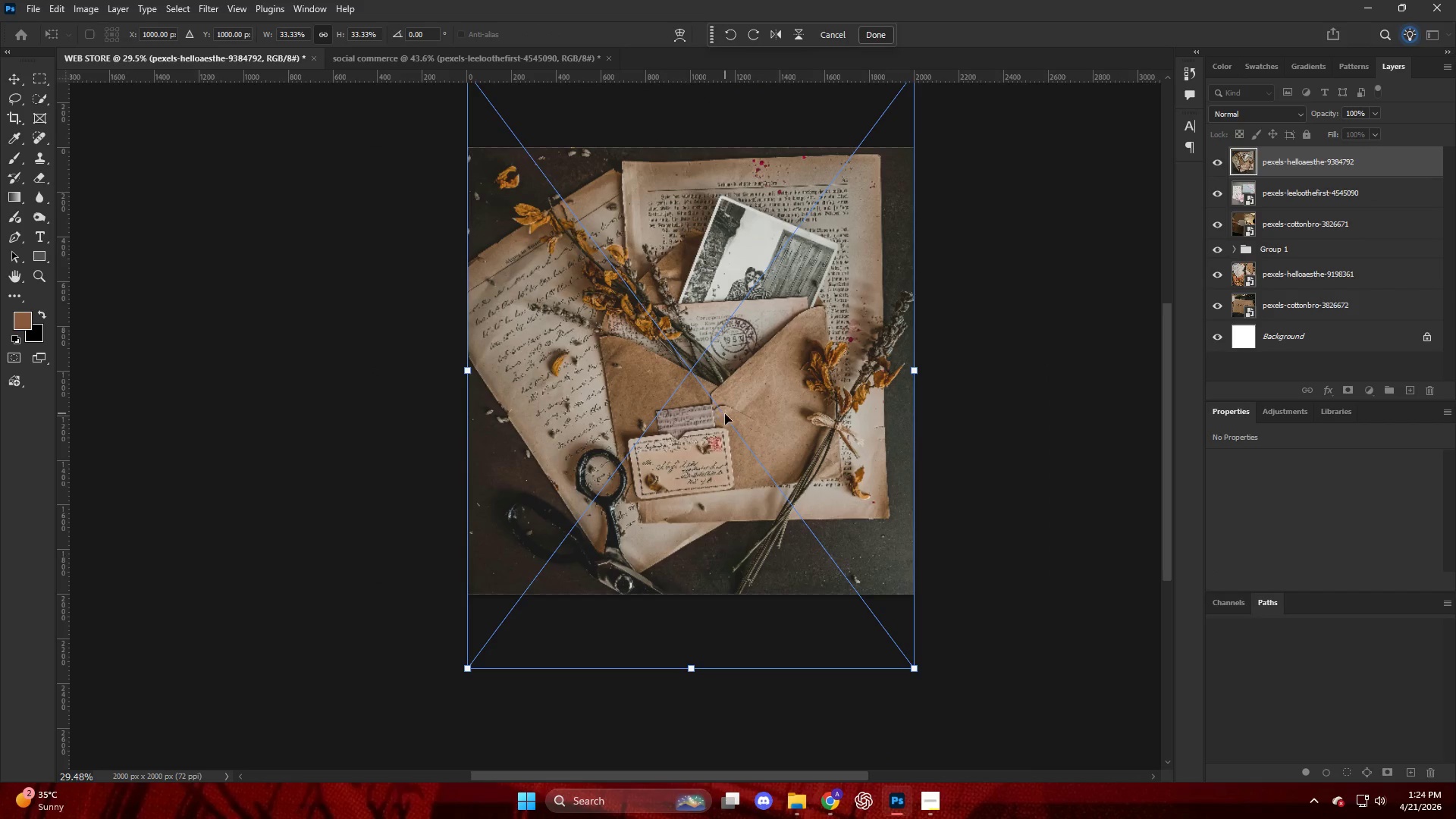 
left_click_drag(start_coordinate=[725, 418], to_coordinate=[723, 431])
 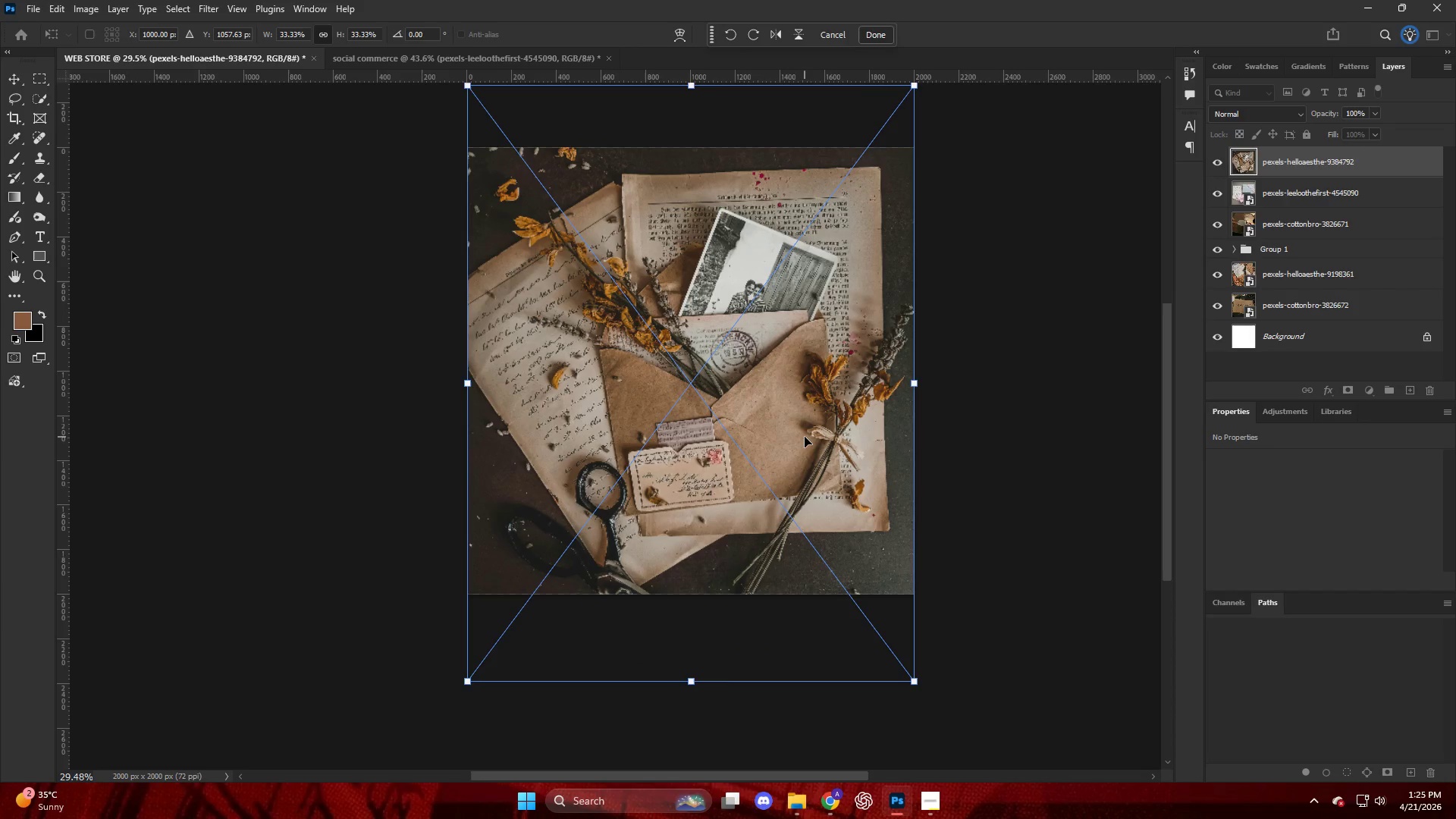 
wait(10.11)
 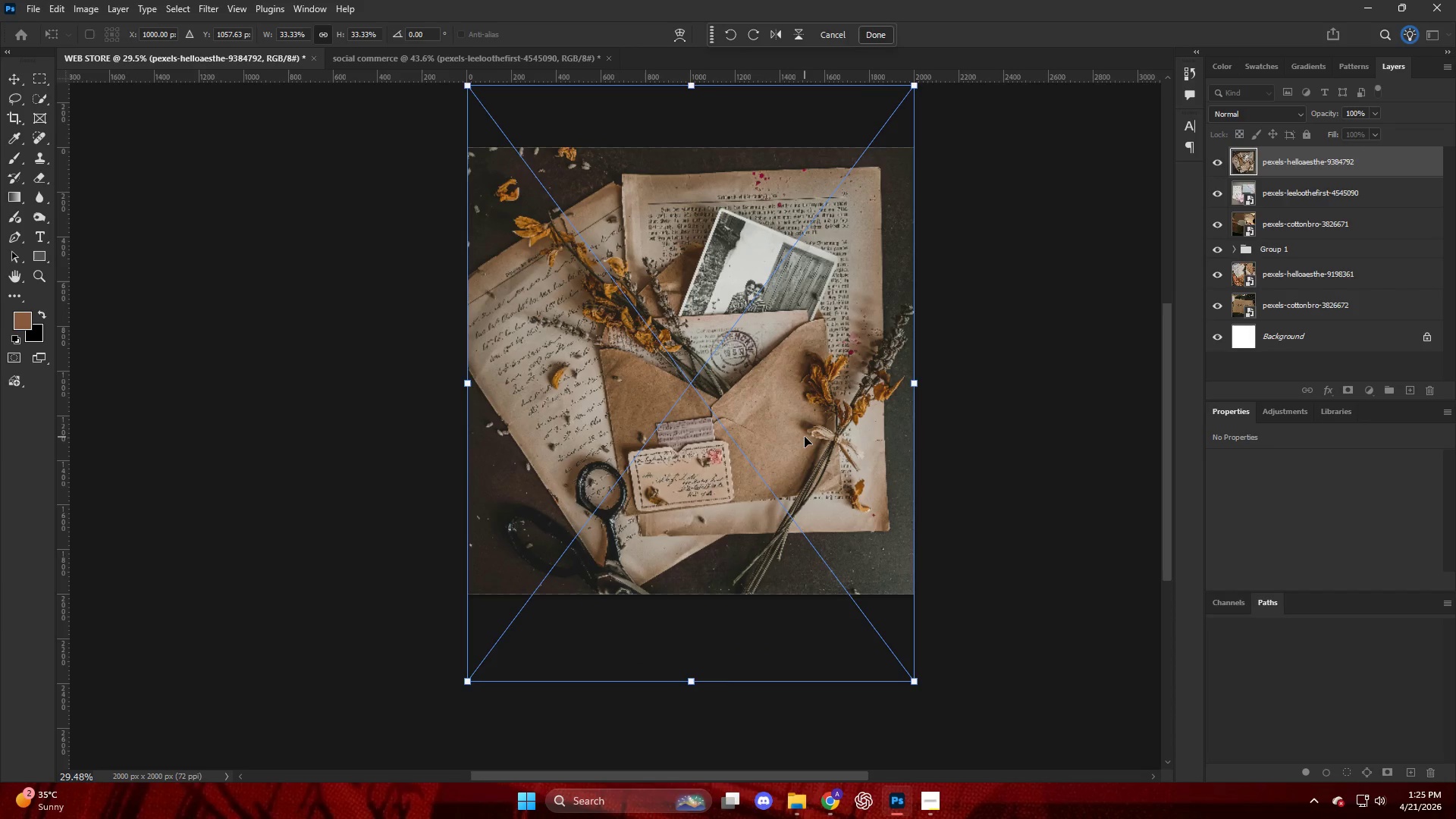 
key(Enter)
 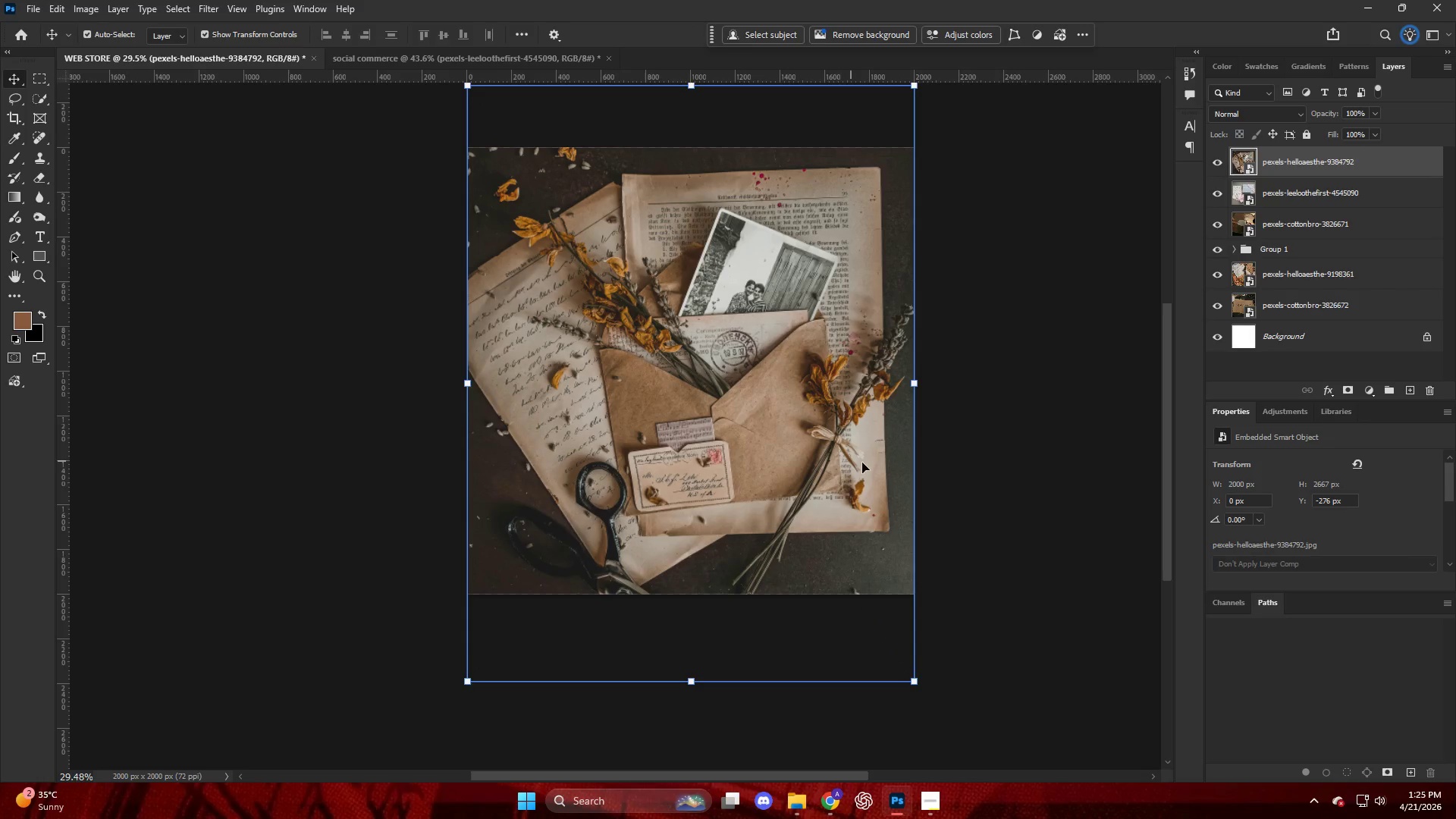 
left_click([998, 484])
 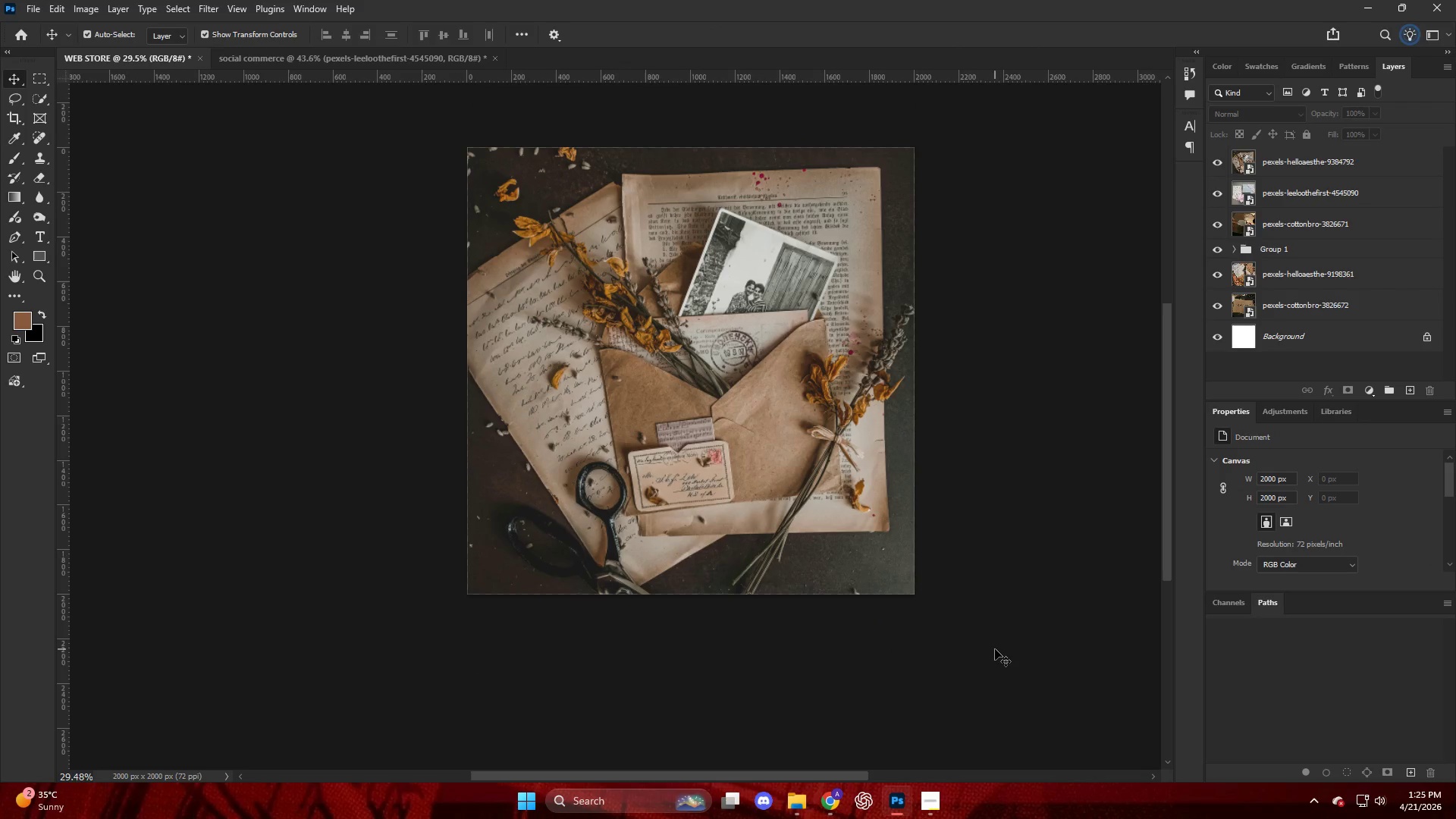 
wait(8.42)
 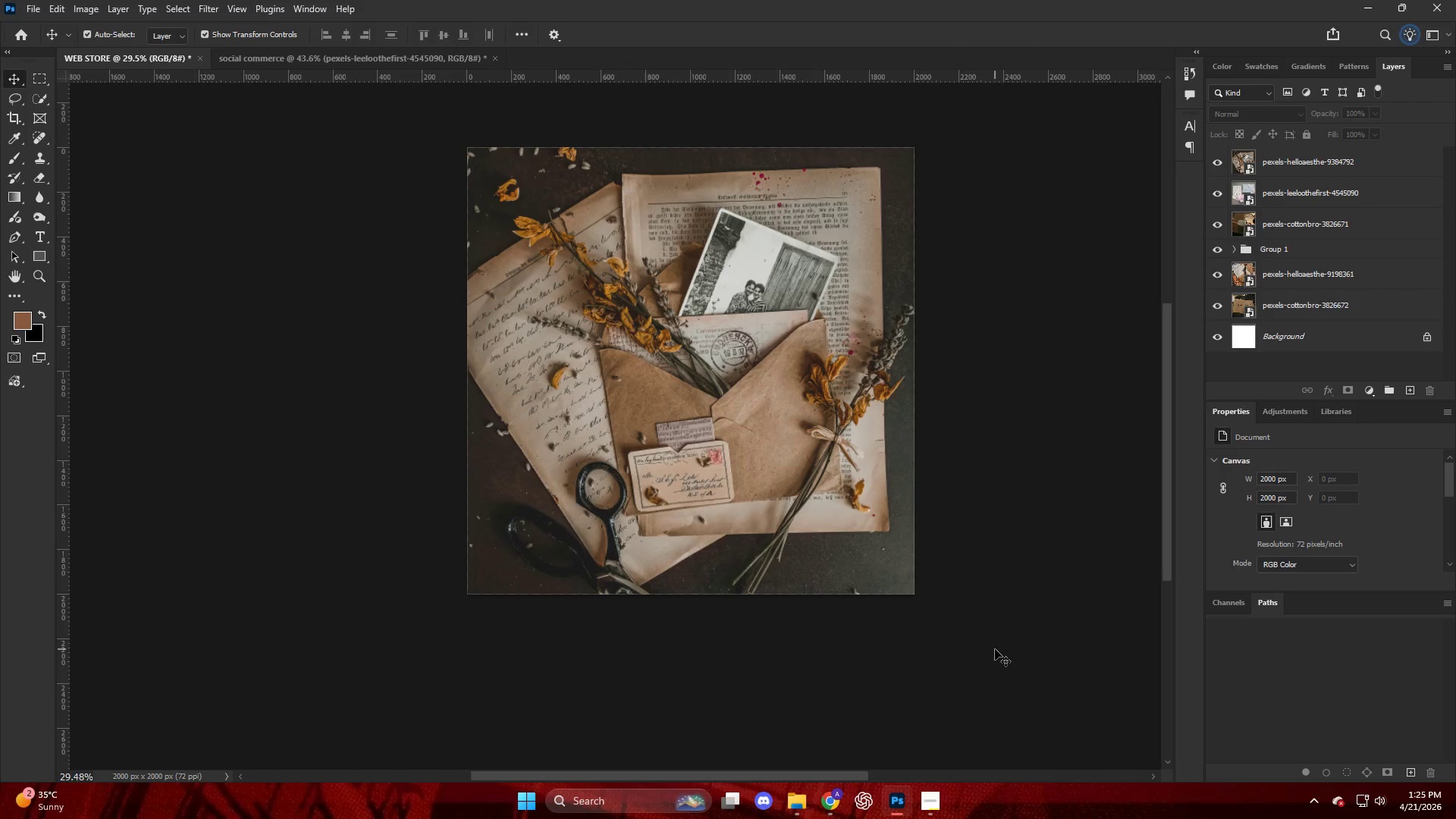 
hold_key(key=ShiftLeft, duration=0.47)
 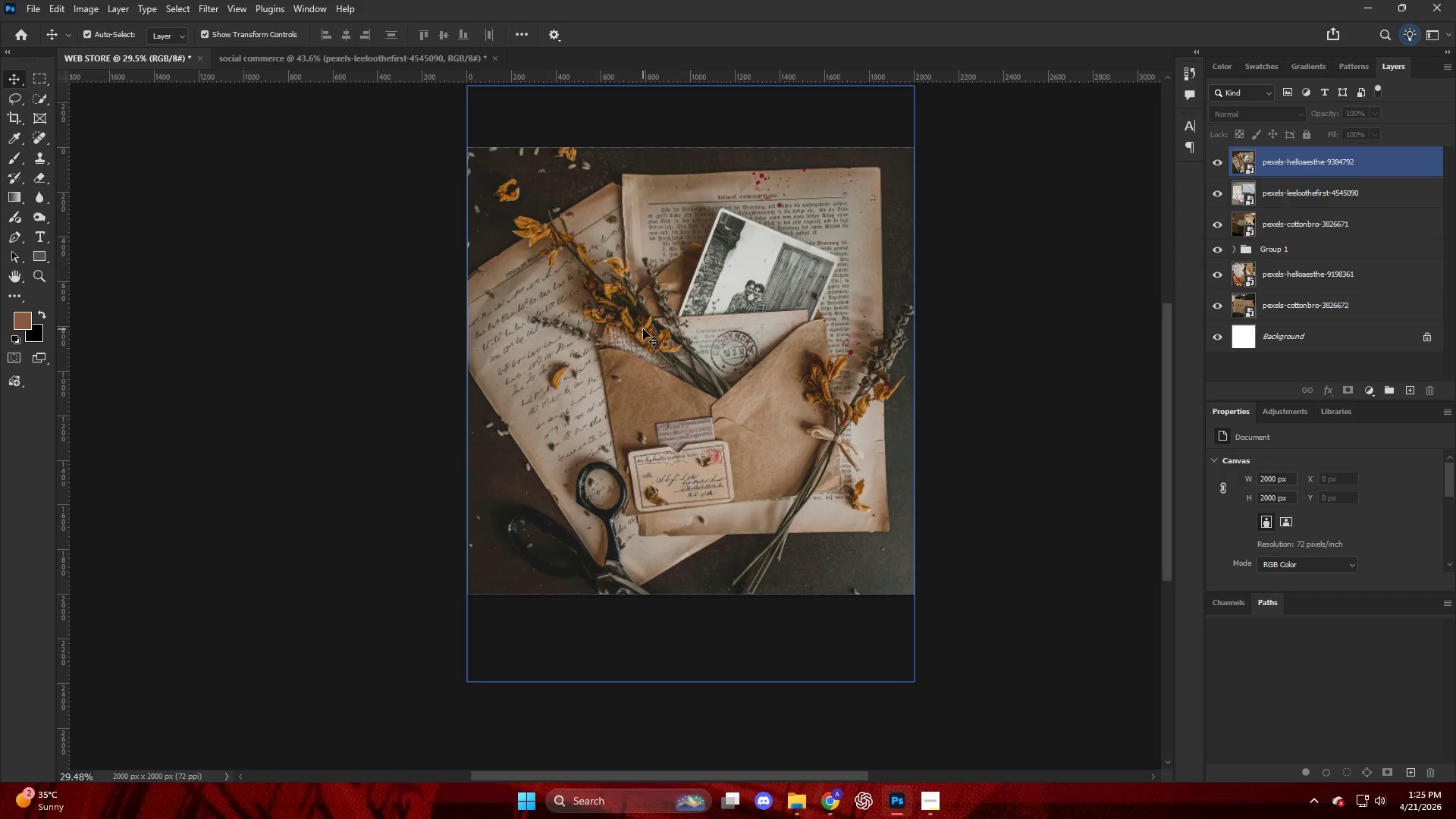 
key(Alt+Control+Shift+W)
 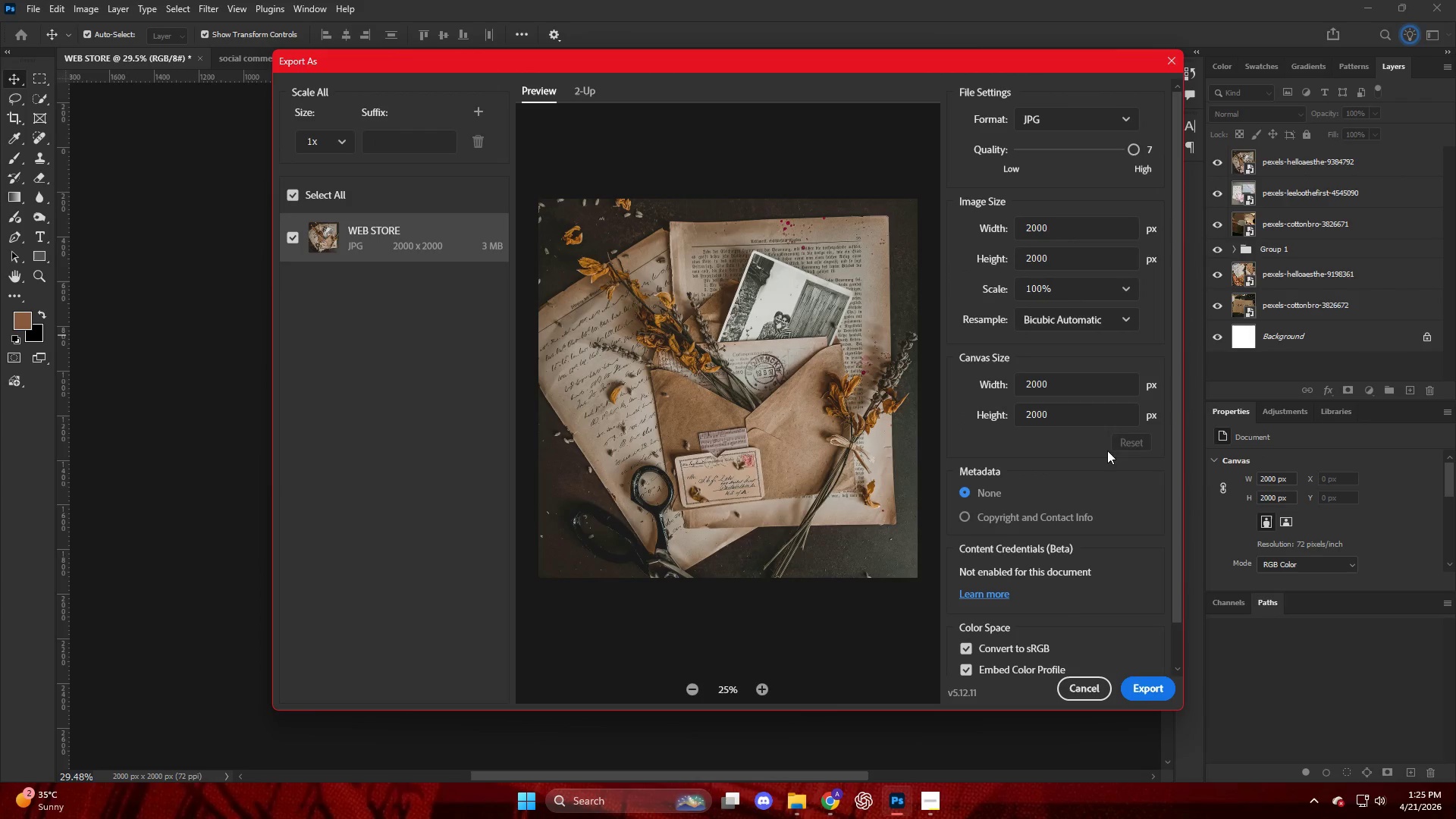 
left_click([1156, 691])
 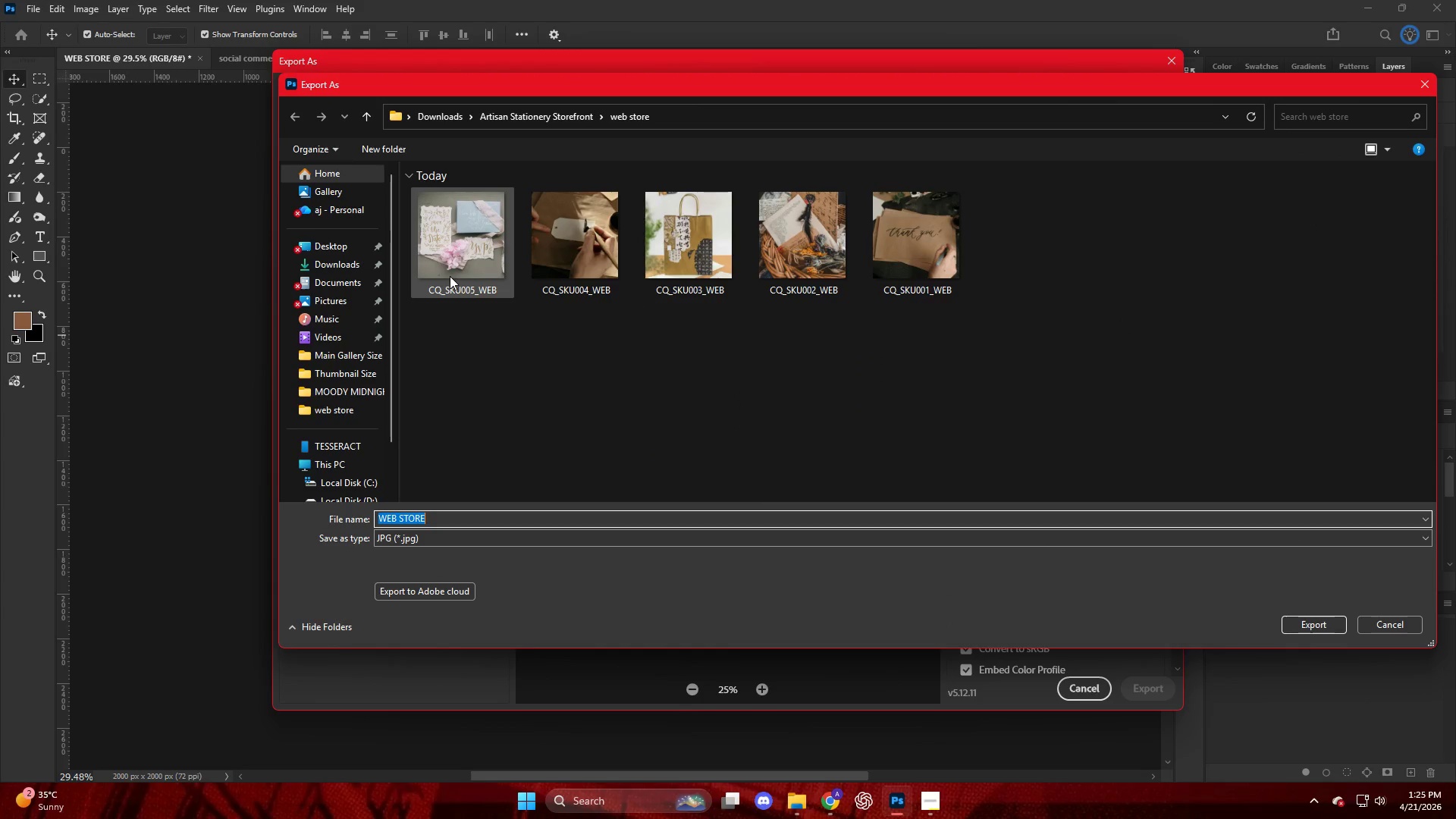 
left_click([450, 276])
 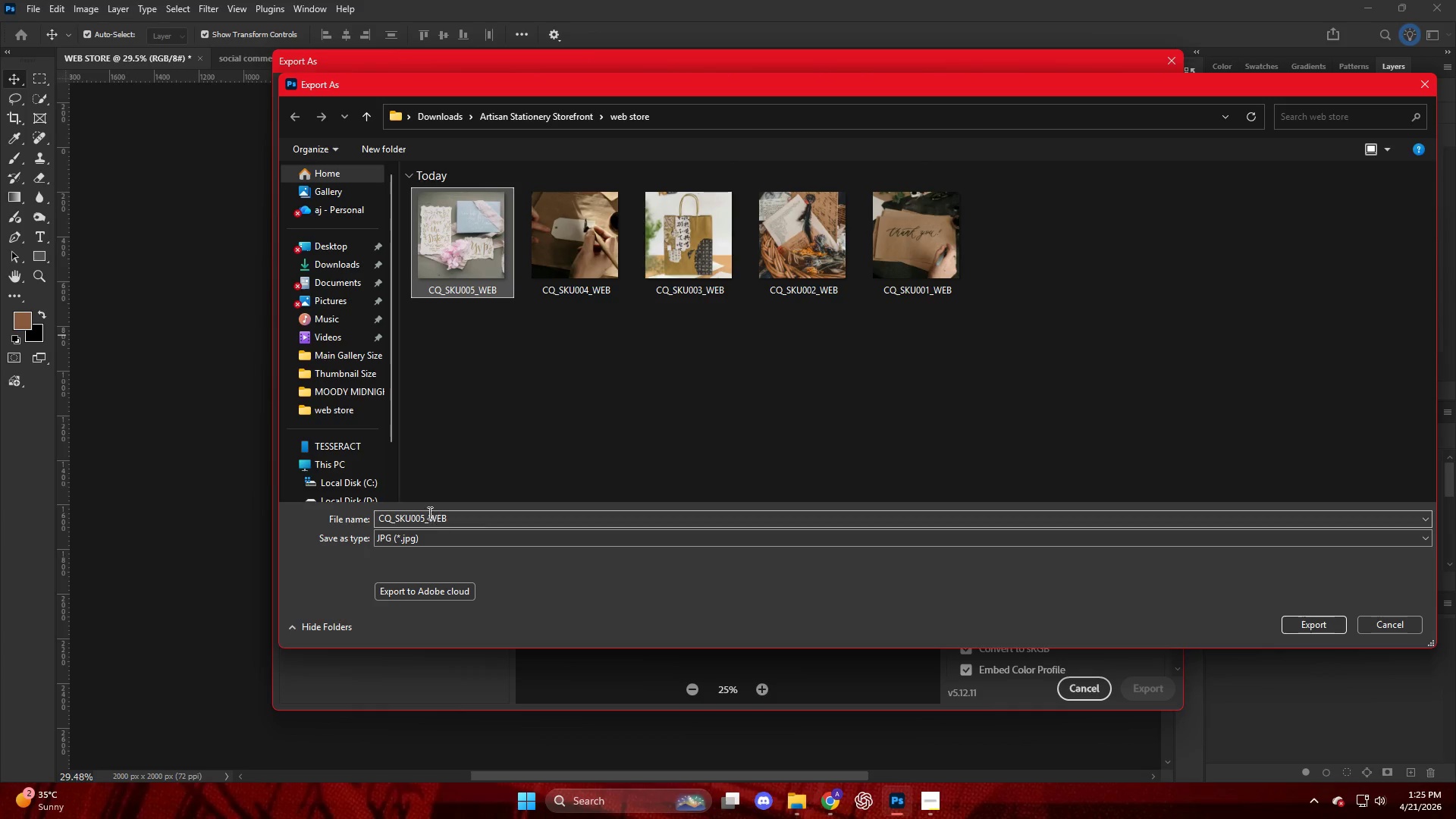 
left_click([425, 519])
 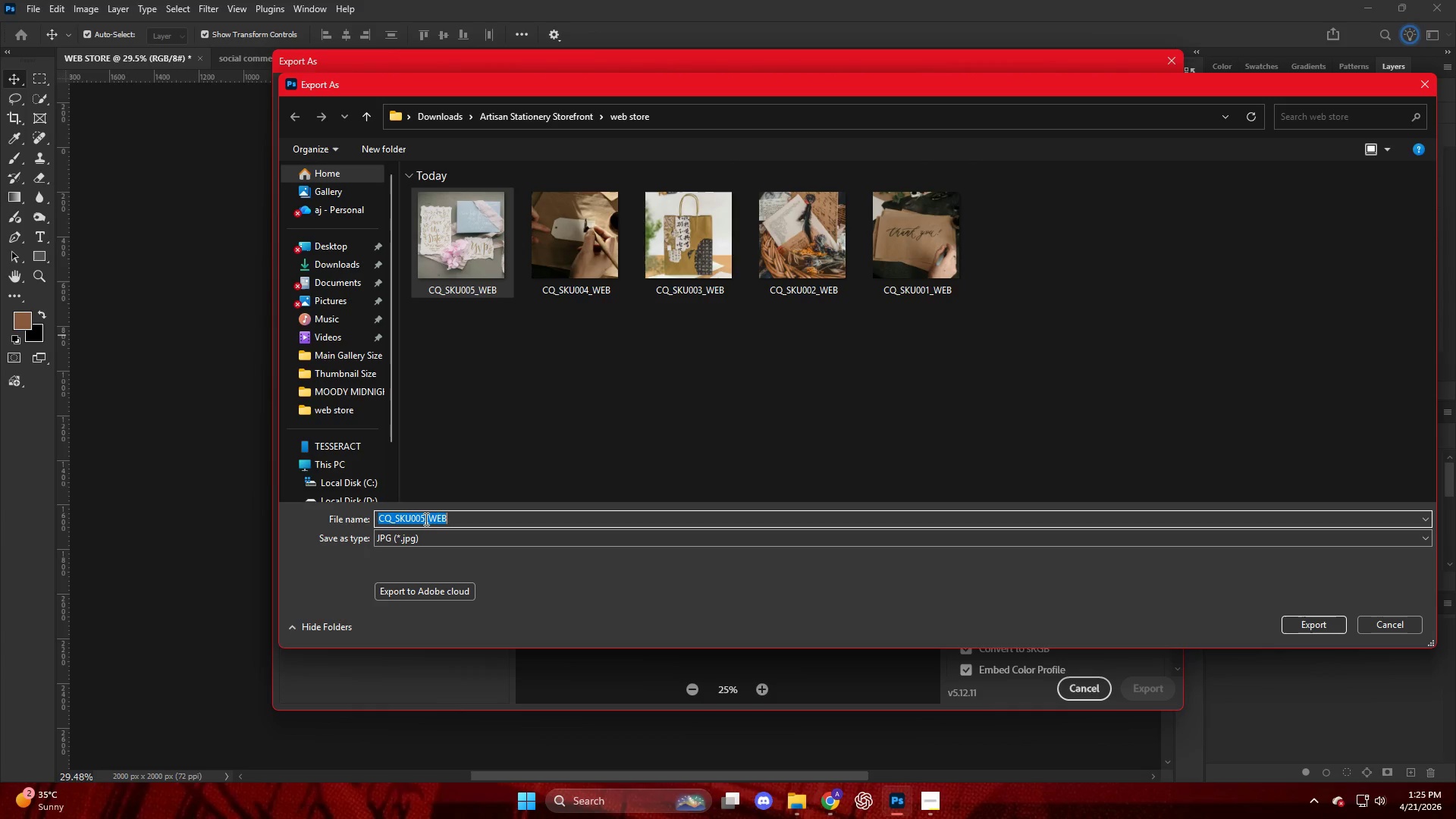 
left_click([425, 519])
 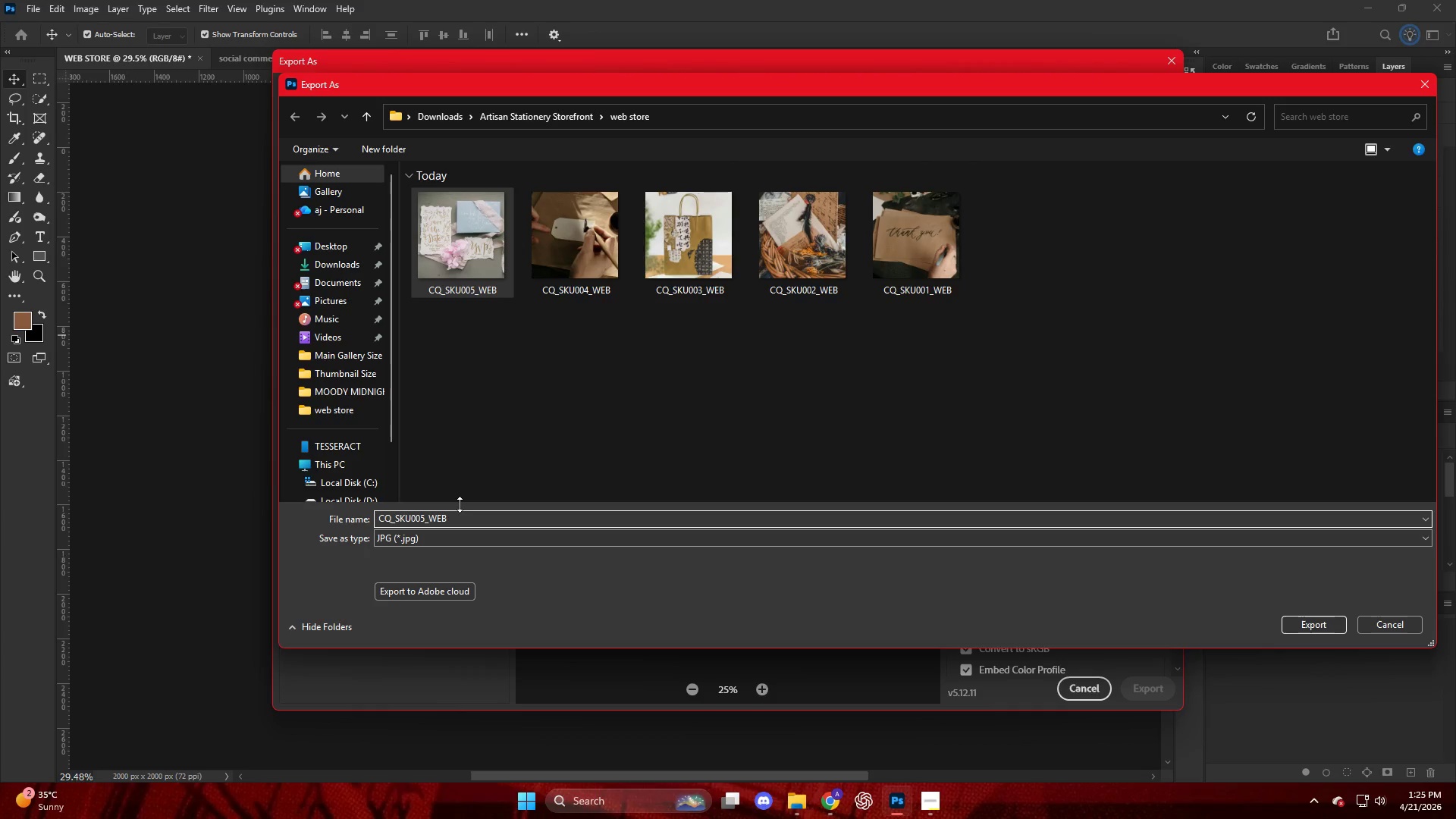 
key(Backspace)
 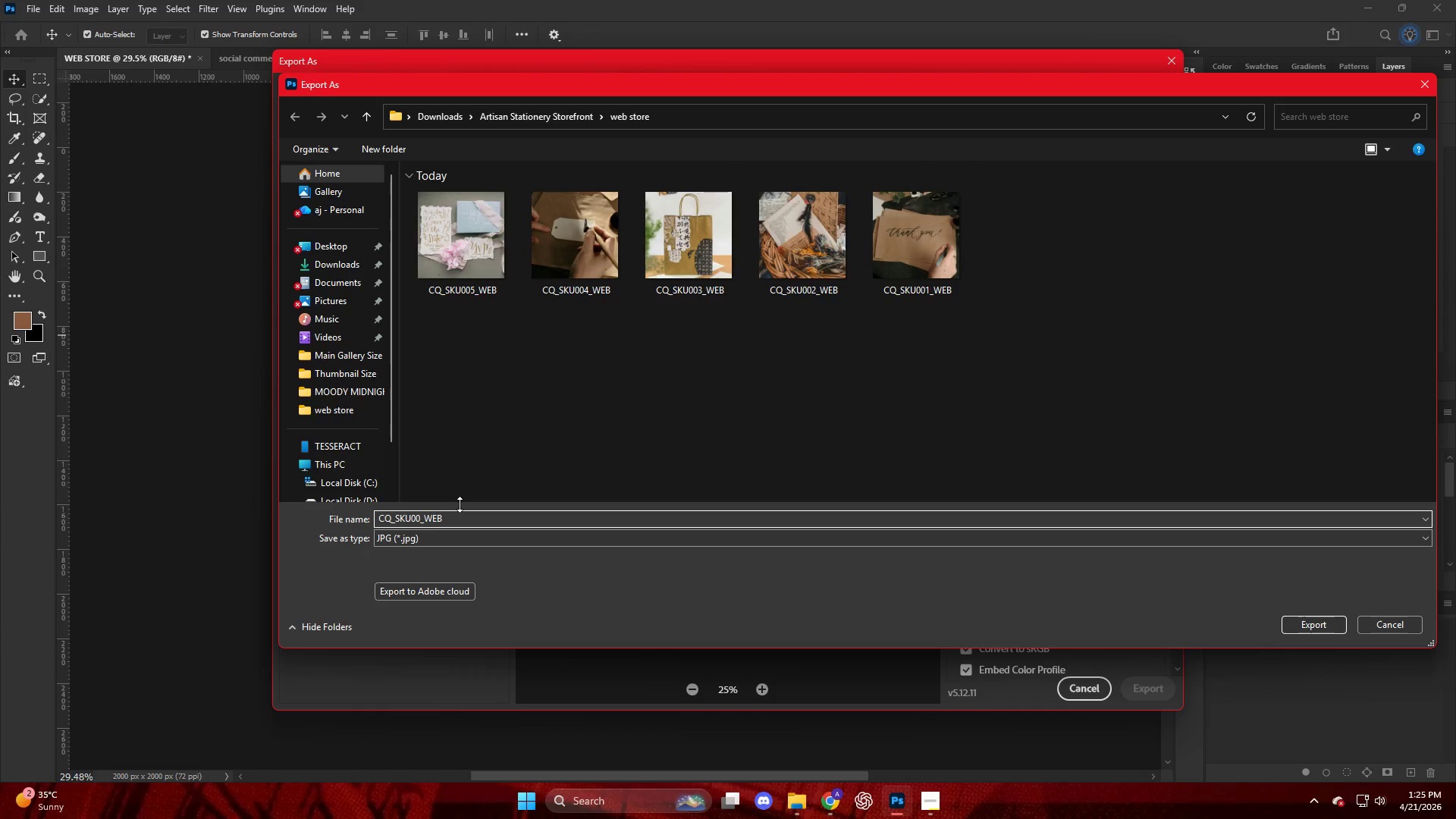 
key(Numpad6)
 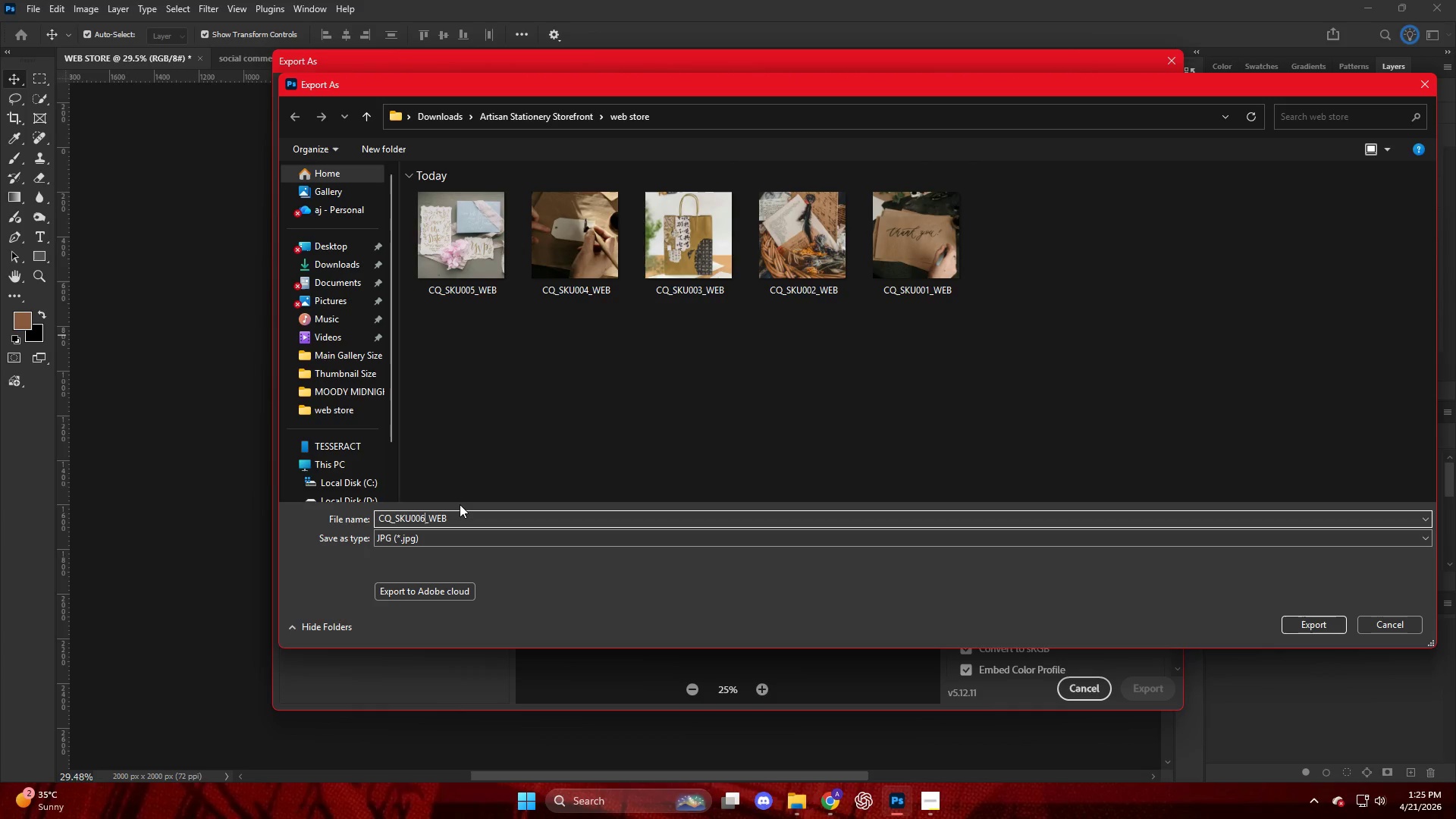 
key(NumpadEnter)
 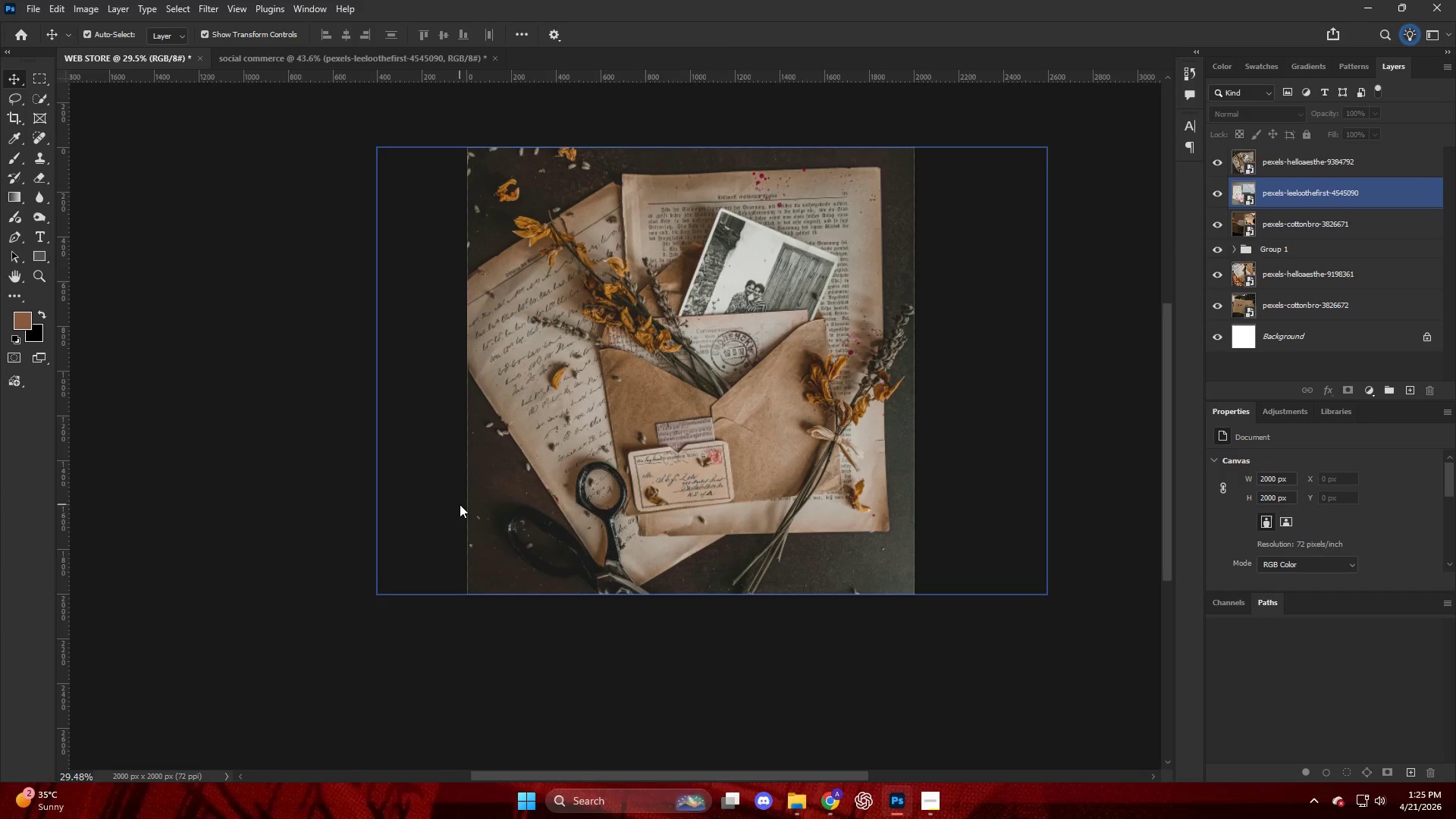 
wait(17.62)
 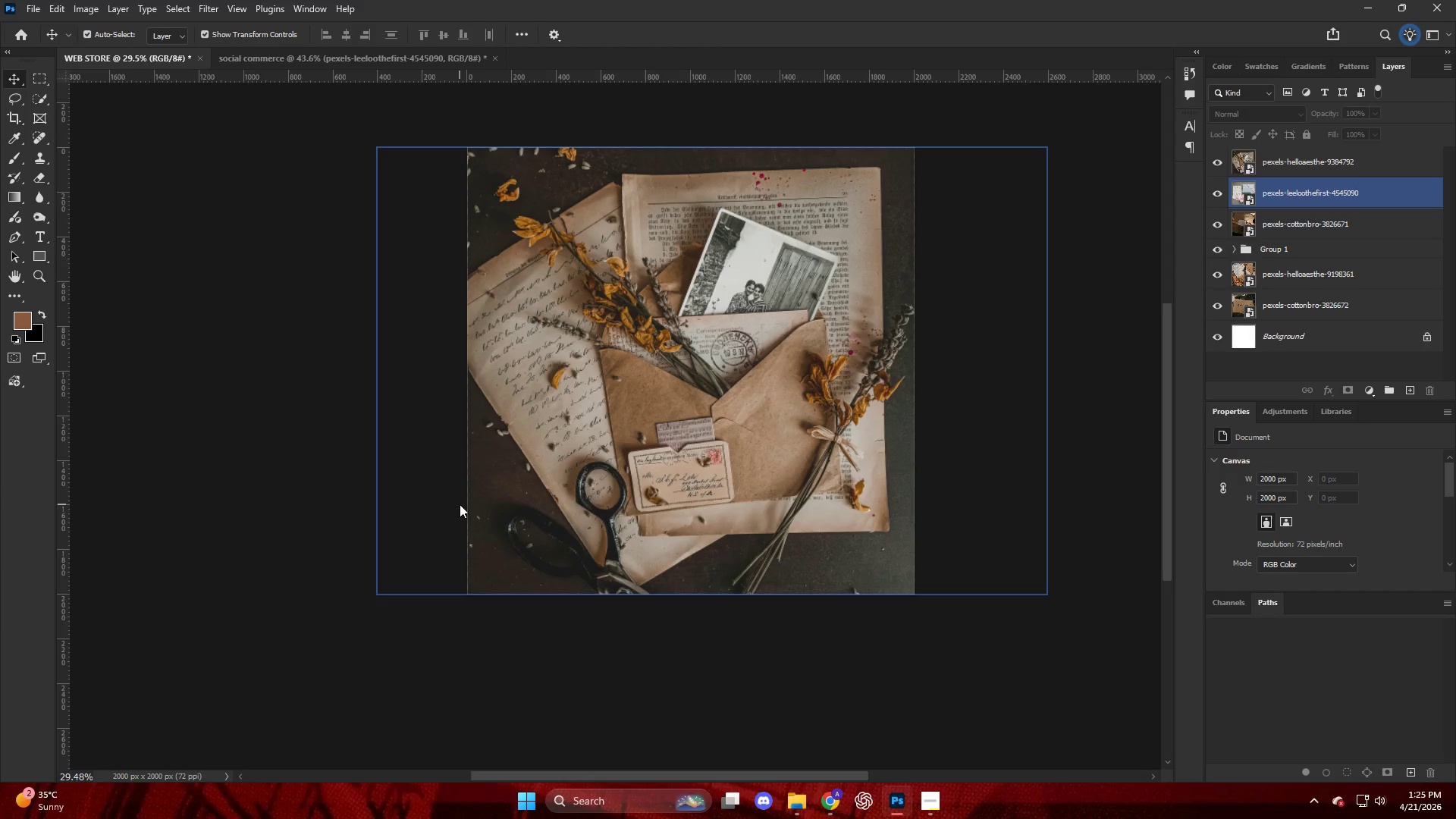 
left_click([1261, 158])
 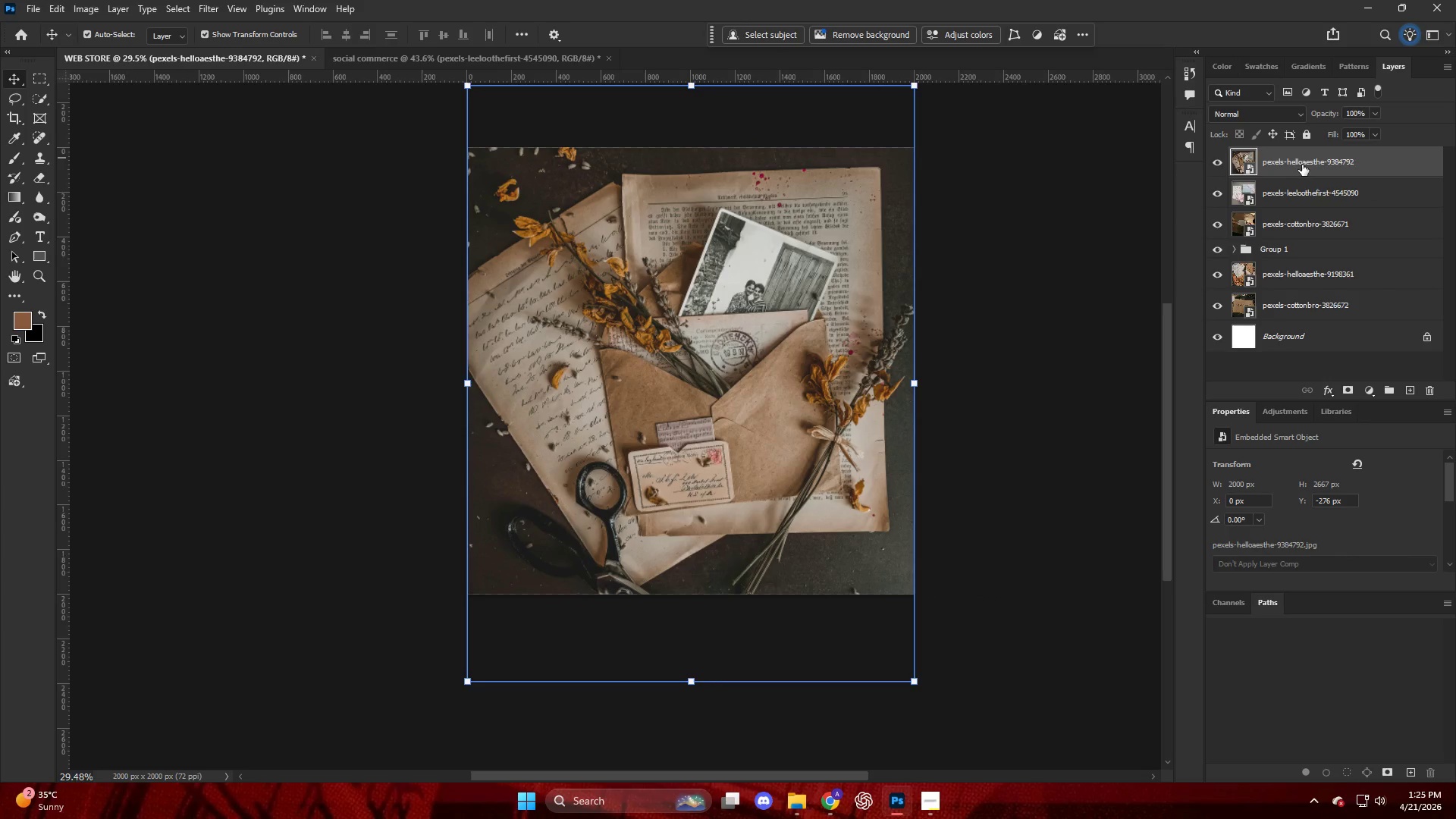 
left_click_drag(start_coordinate=[1311, 166], to_coordinate=[615, 425])
 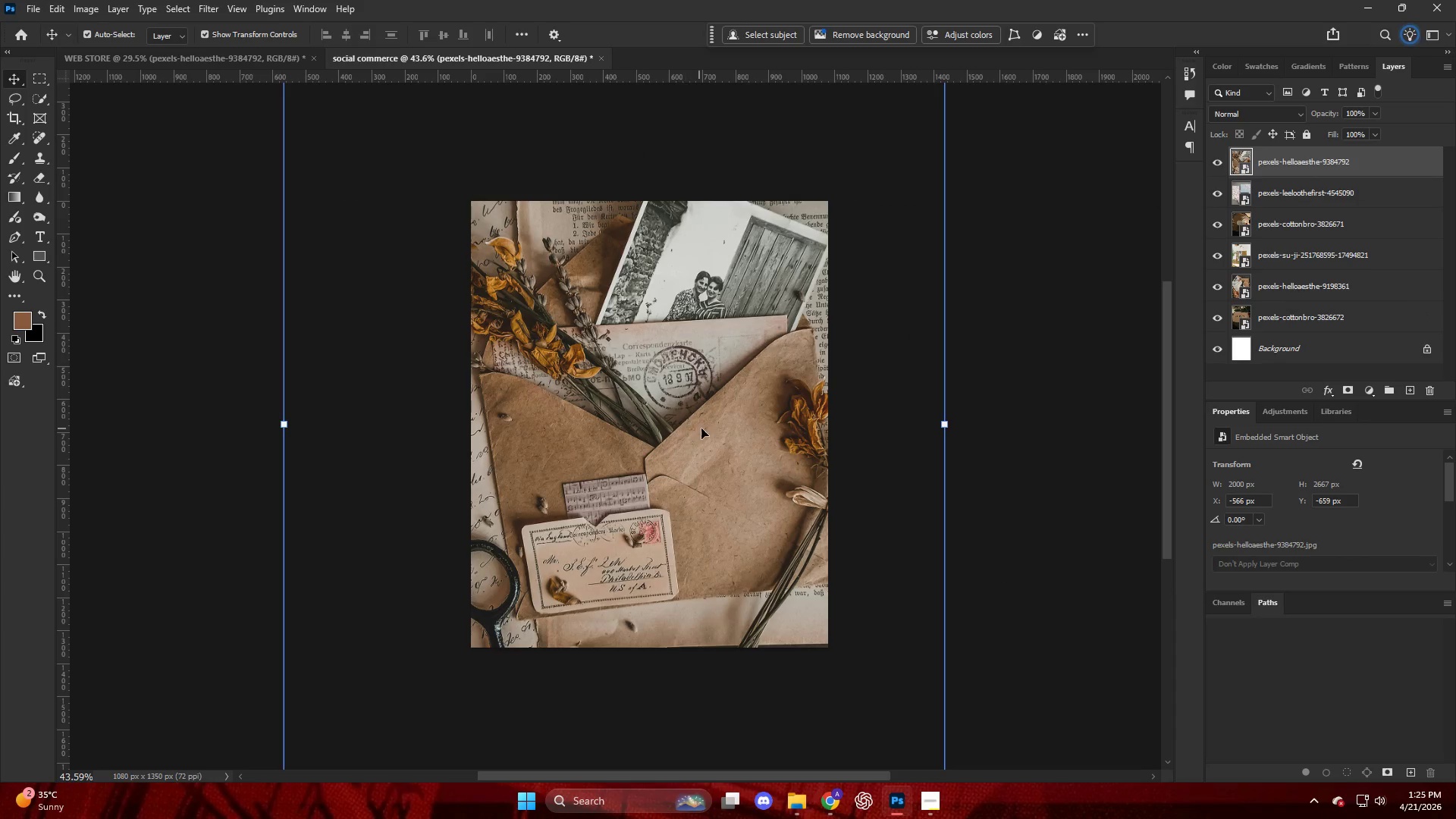 
left_click([743, 435])
 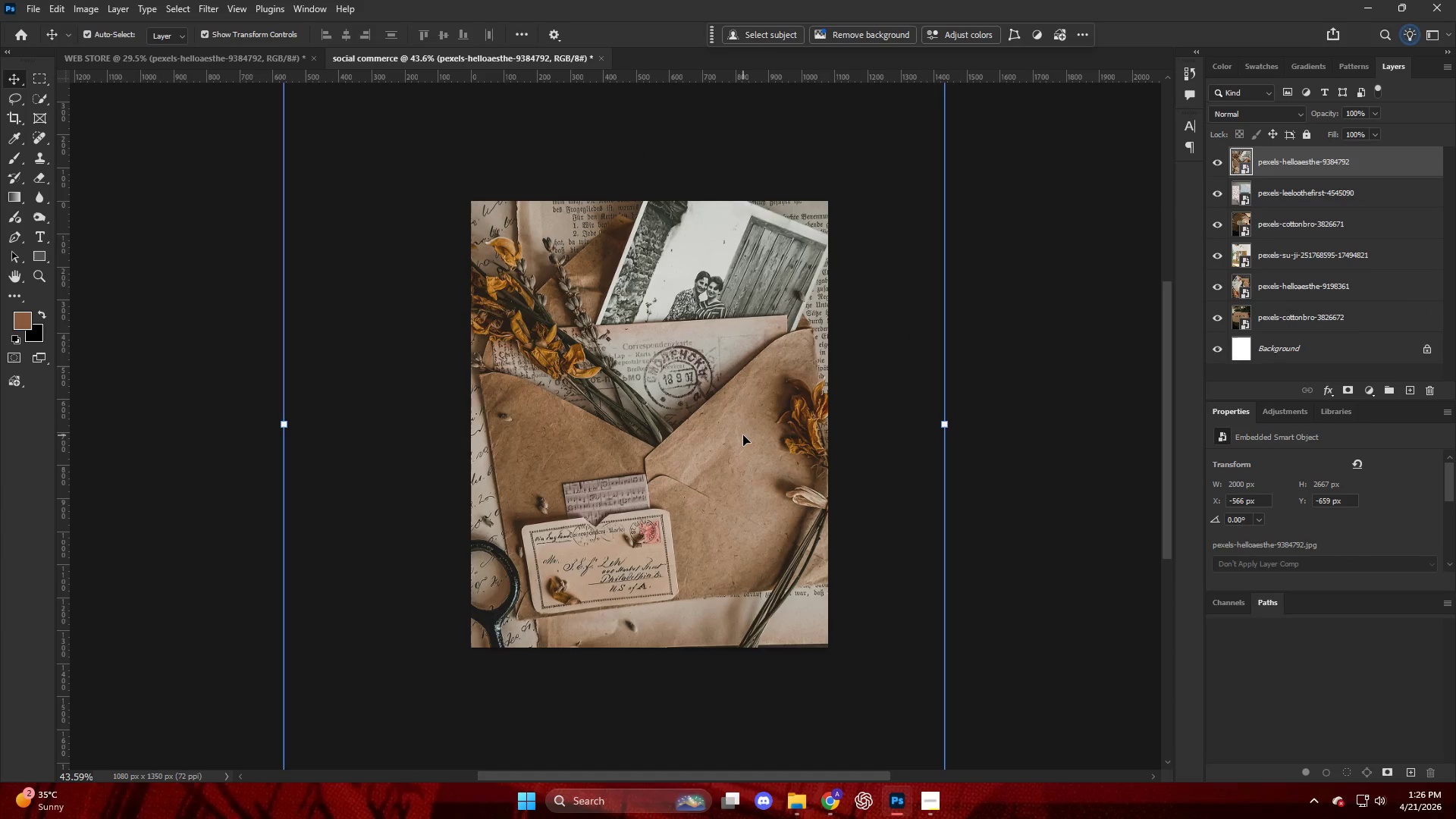 
hold_key(key=AltLeft, duration=0.53)
scroll: coordinate [745, 436], scroll_direction: down, amount: 6.0
 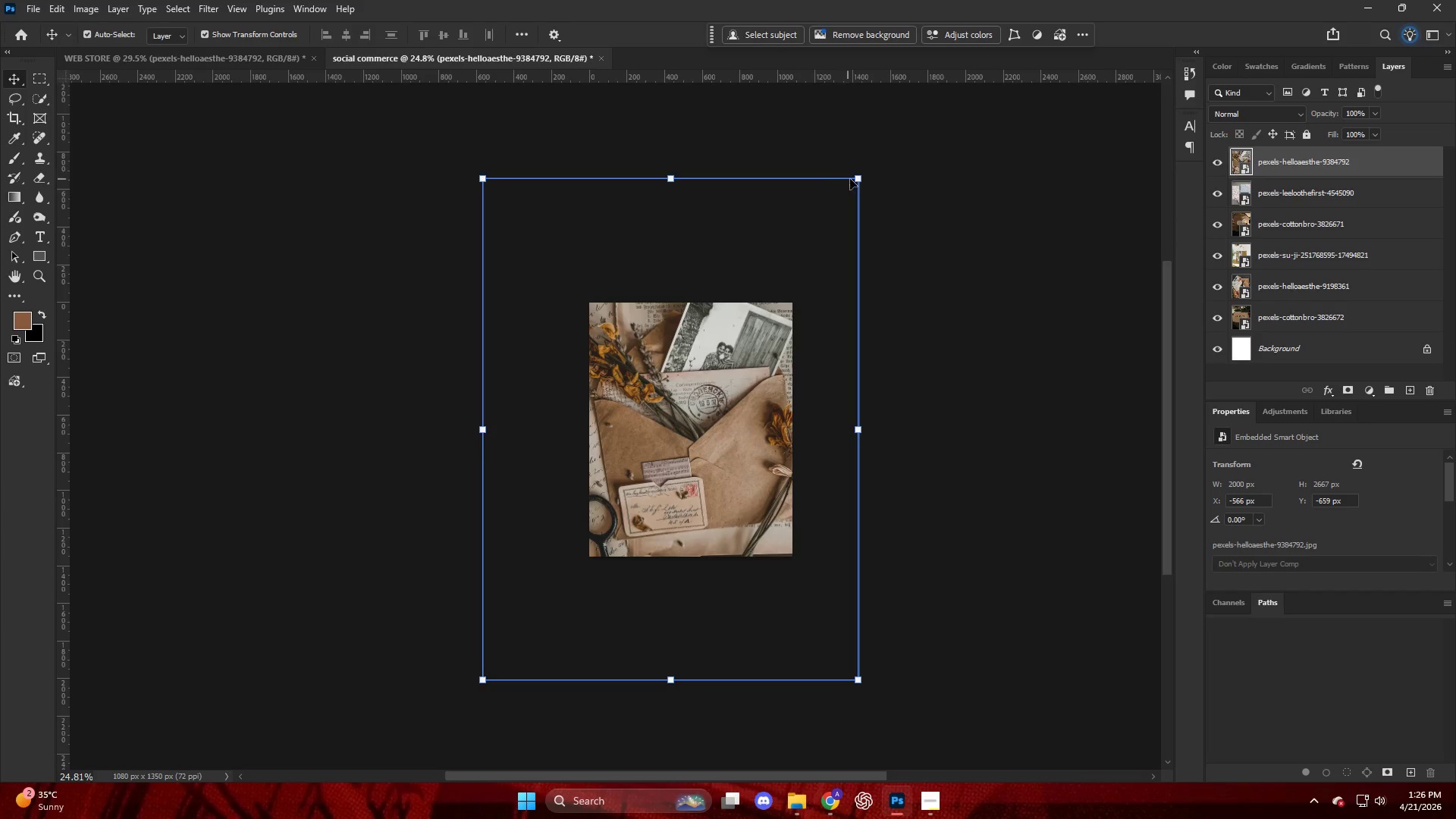 
left_click_drag(start_coordinate=[855, 178], to_coordinate=[734, 362])
 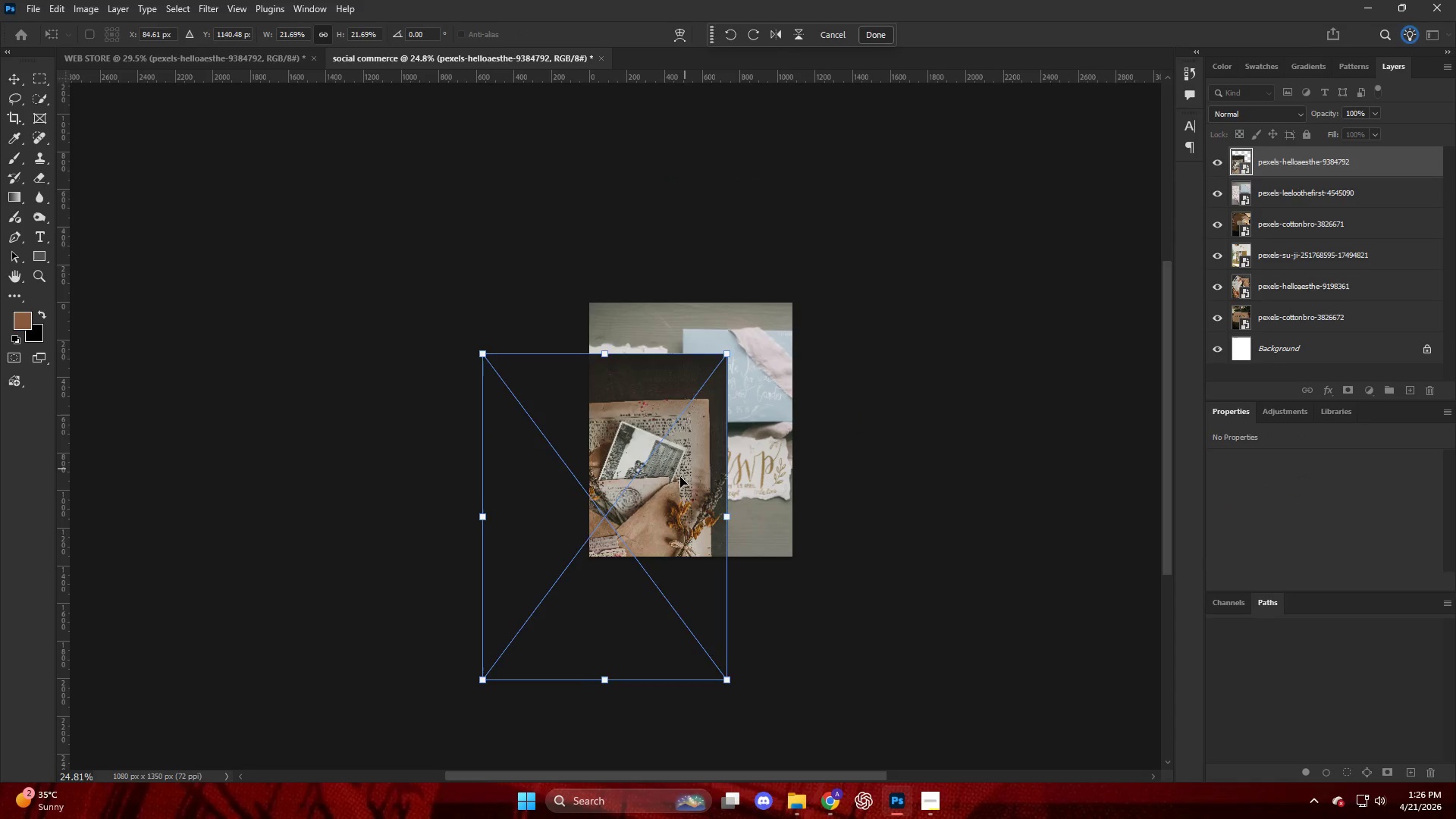 
left_click_drag(start_coordinate=[673, 491], to_coordinate=[739, 425])
 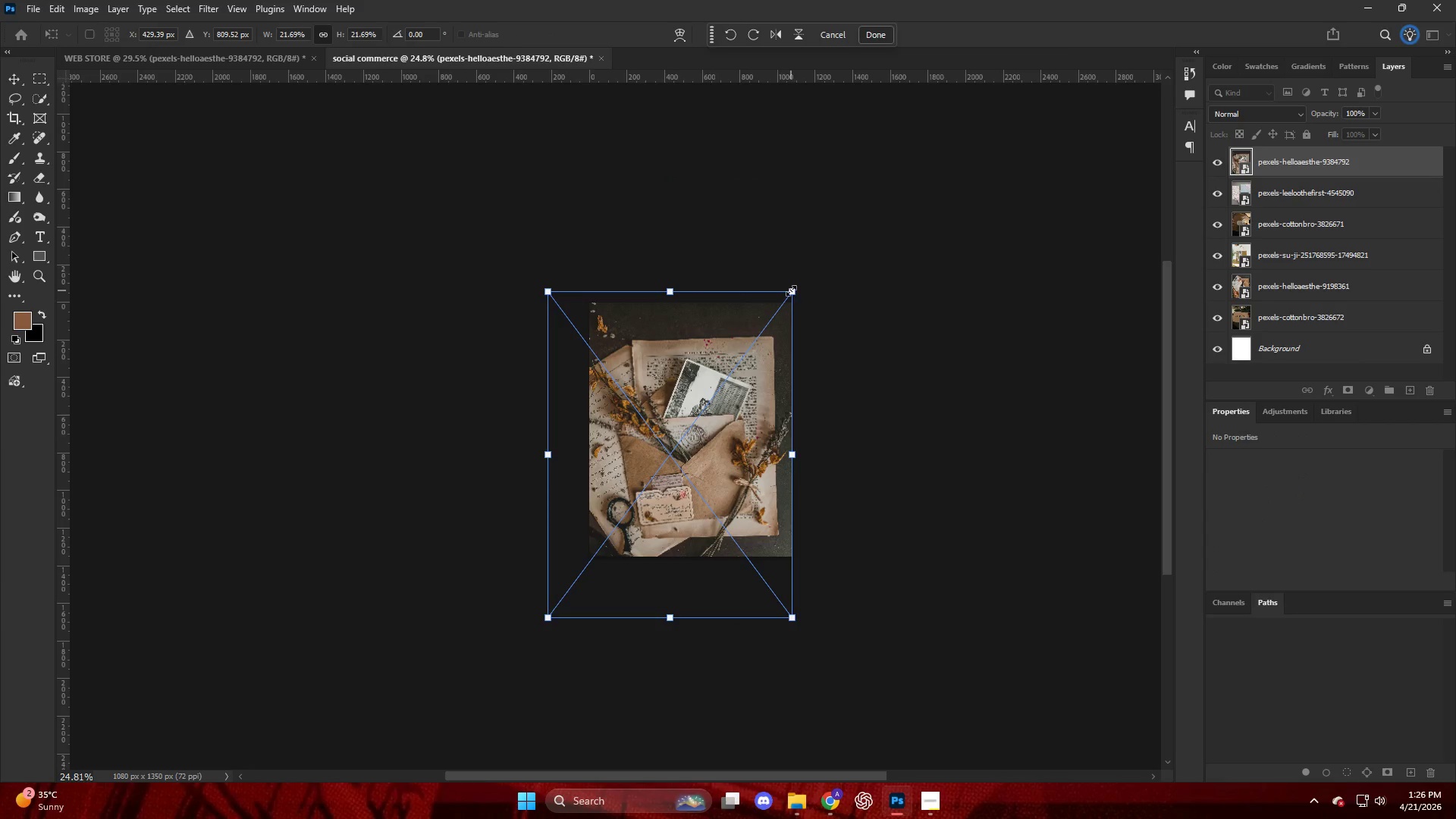 
left_click_drag(start_coordinate=[791, 290], to_coordinate=[651, 438])
 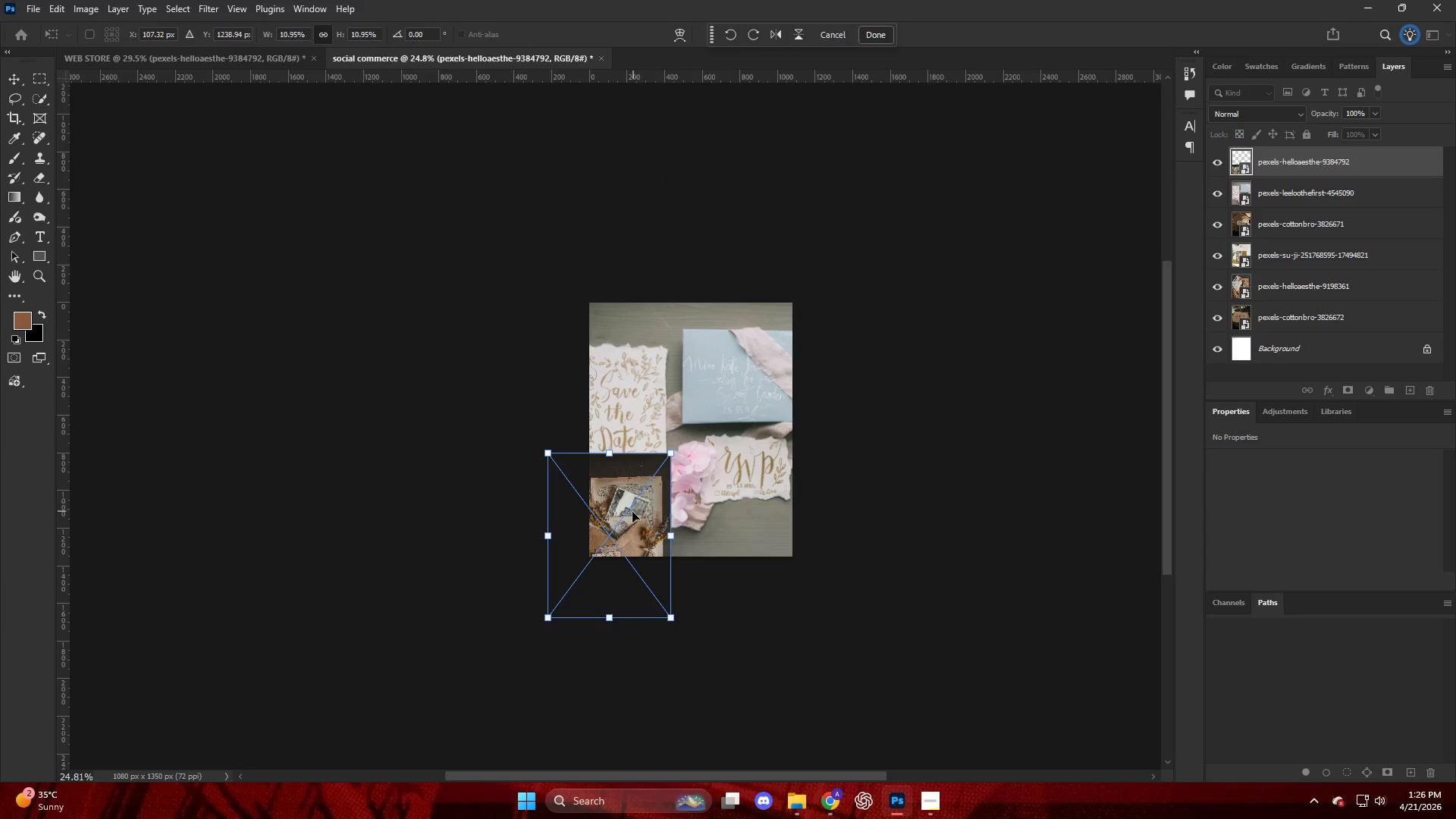 
left_click_drag(start_coordinate=[632, 522], to_coordinate=[676, 463])
 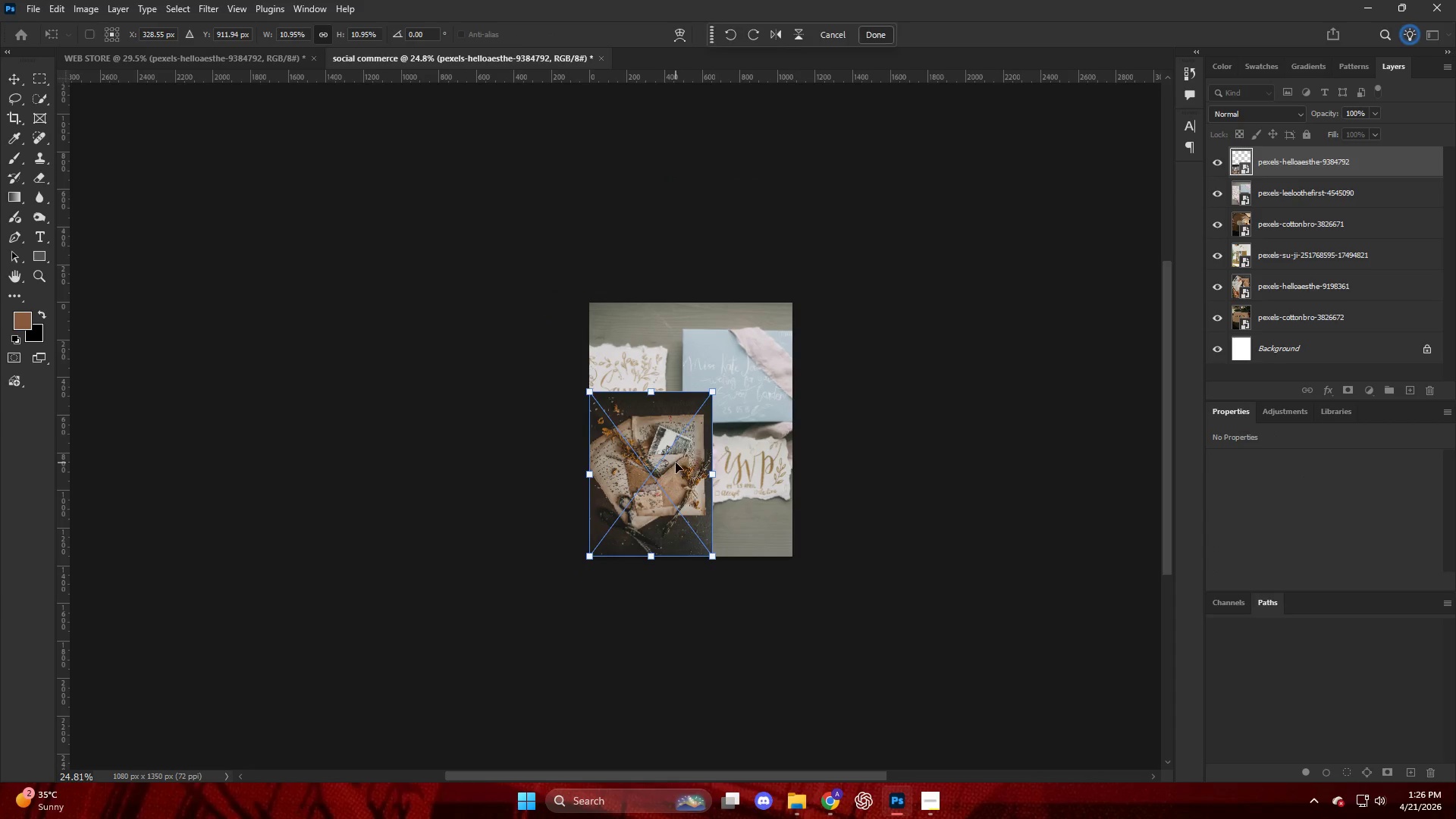 
hold_key(key=AltLeft, duration=0.97)
scroll: coordinate [755, 451], scroll_direction: up, amount: 10.0
 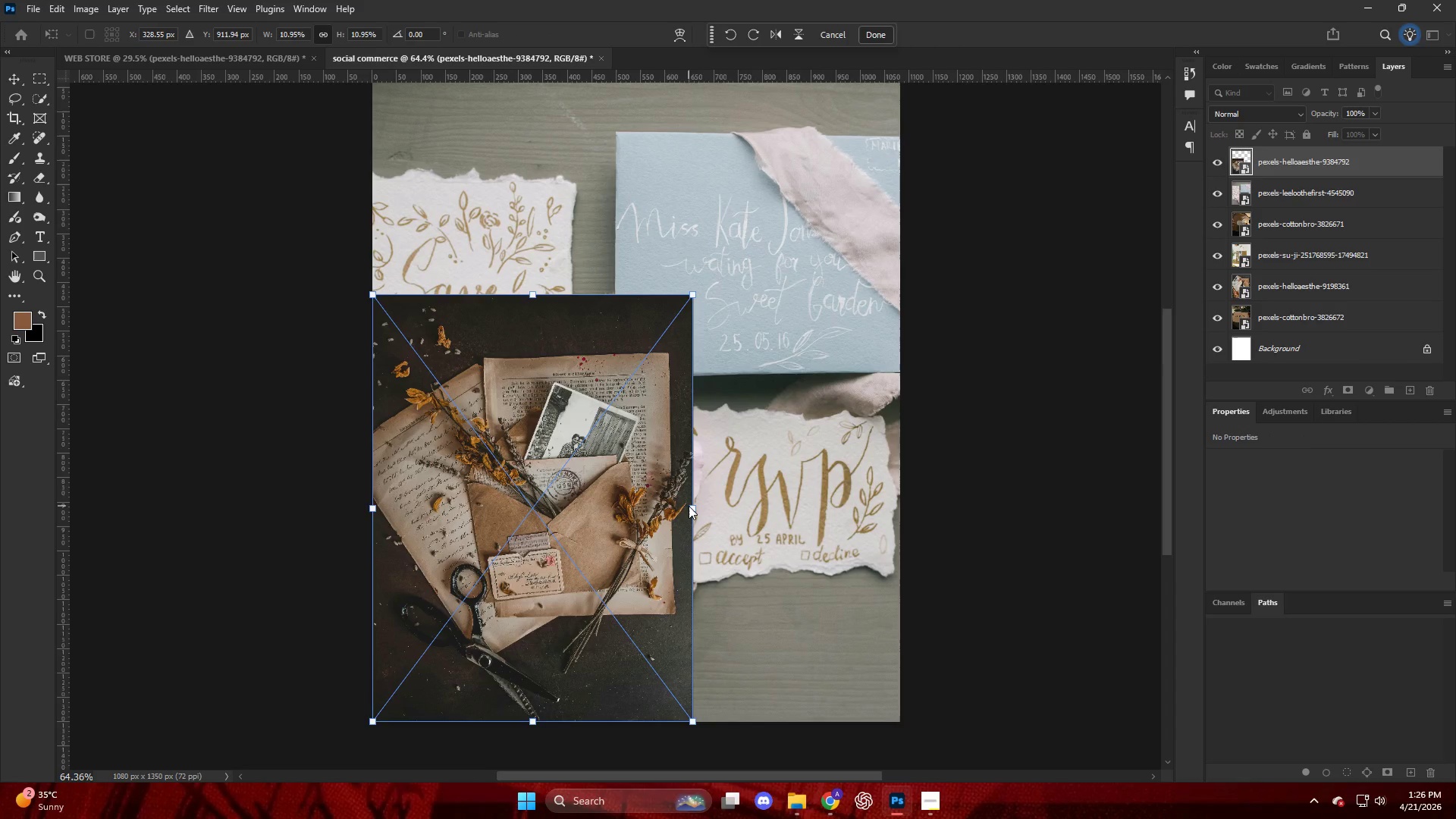 
left_click_drag(start_coordinate=[689, 506], to_coordinate=[812, 520])
 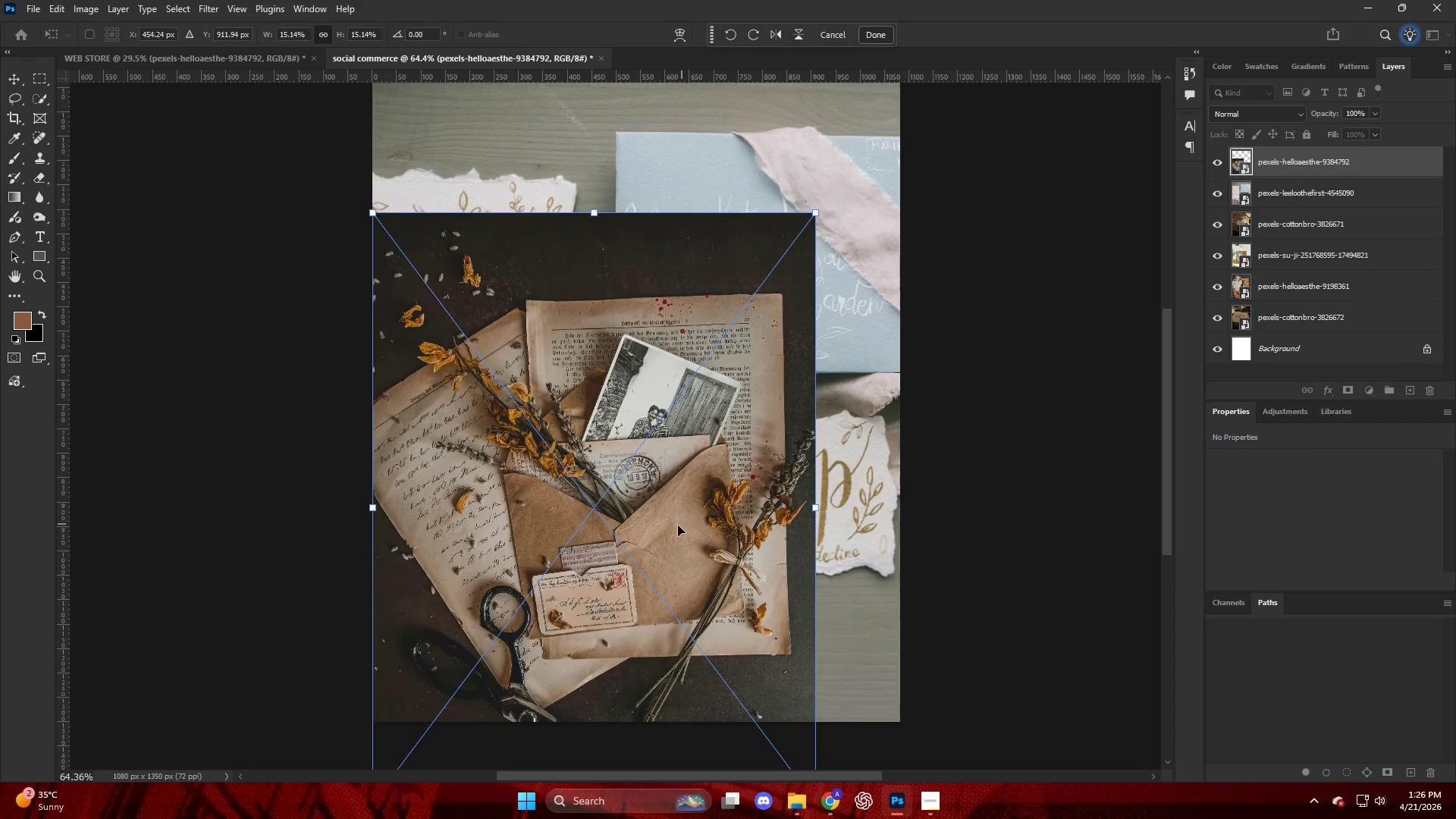 
left_click_drag(start_coordinate=[677, 526], to_coordinate=[682, 441])
 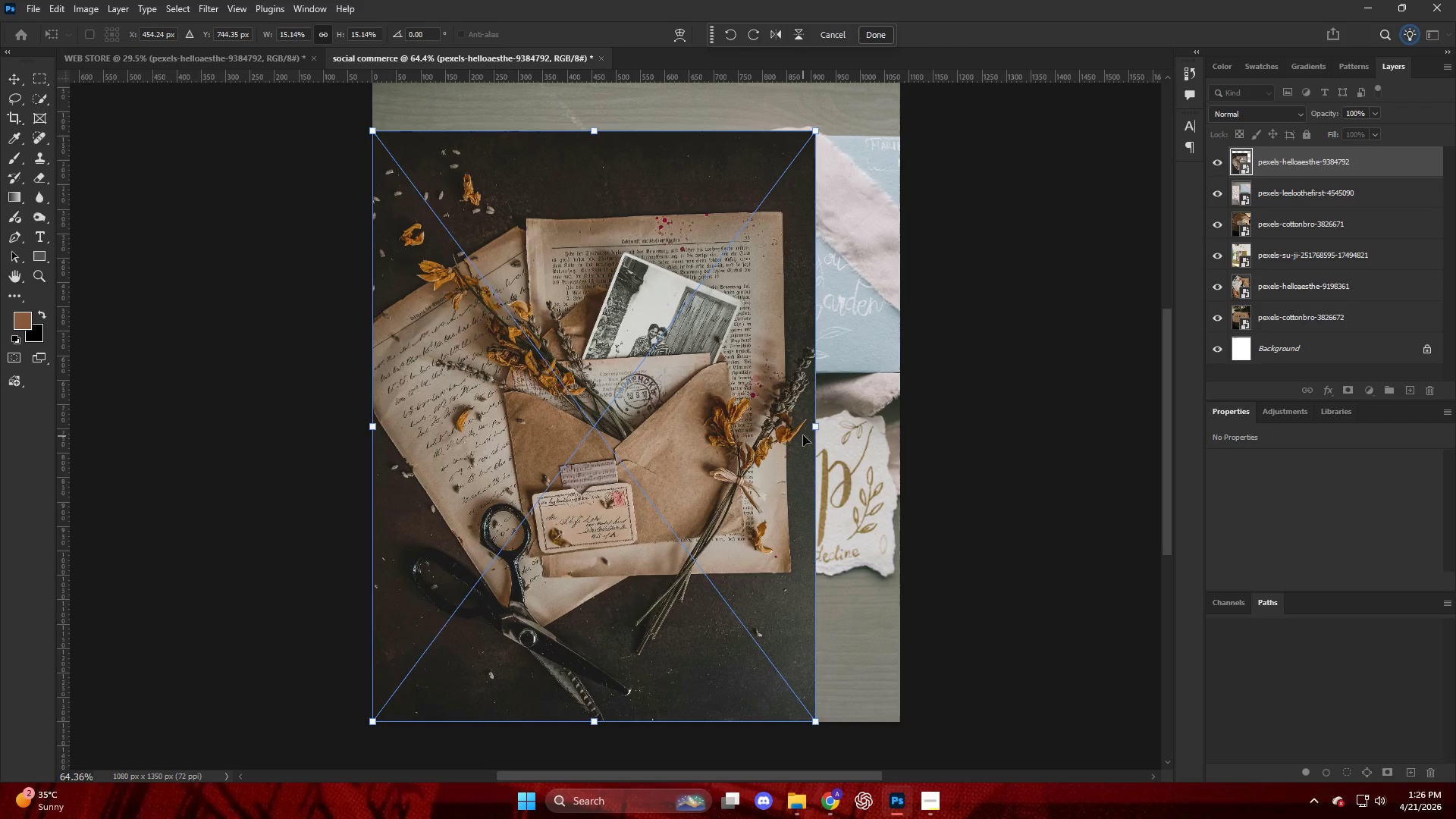 
left_click_drag(start_coordinate=[811, 426], to_coordinate=[870, 422])
 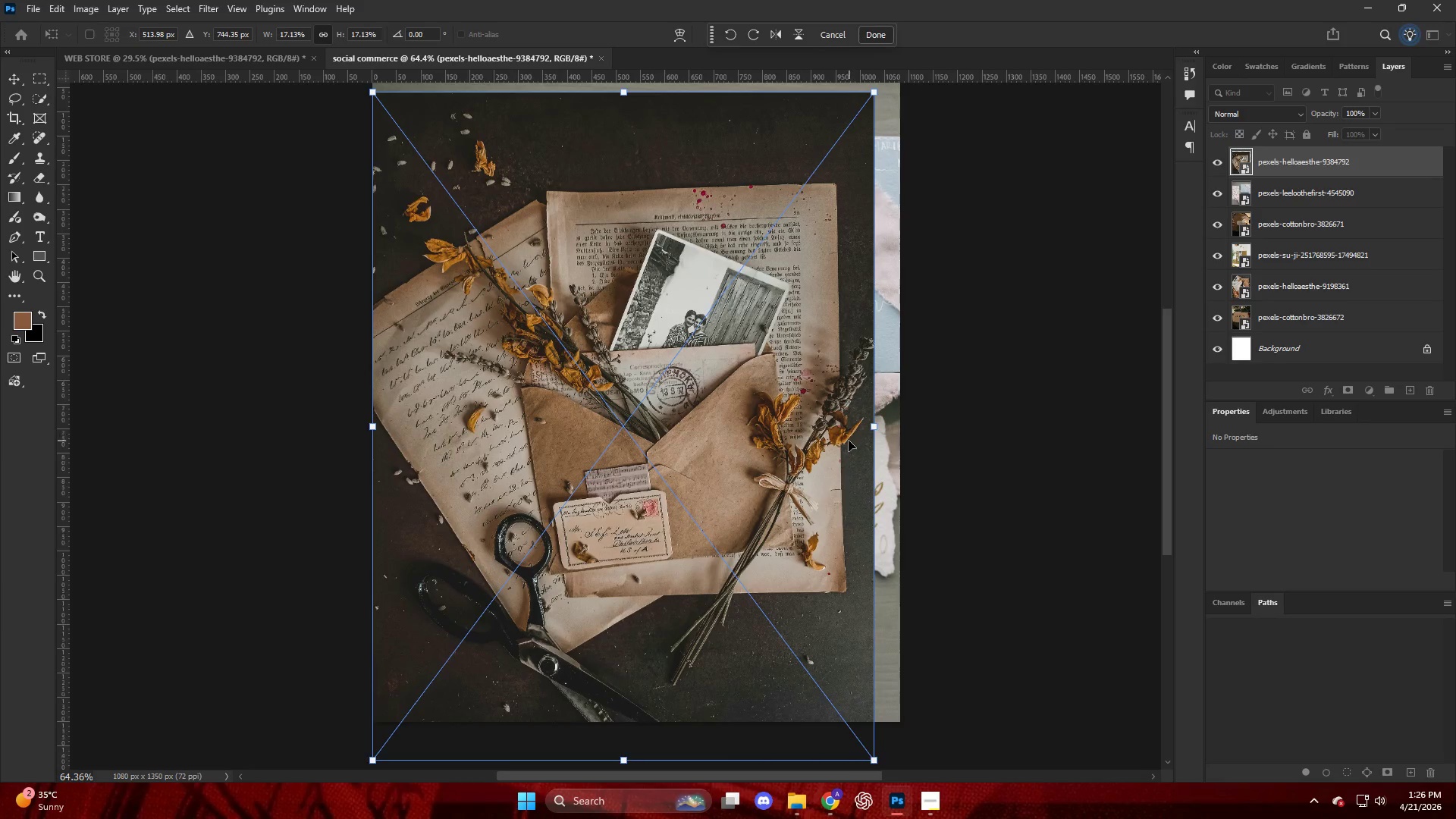 
left_click_drag(start_coordinate=[758, 482], to_coordinate=[761, 466])
 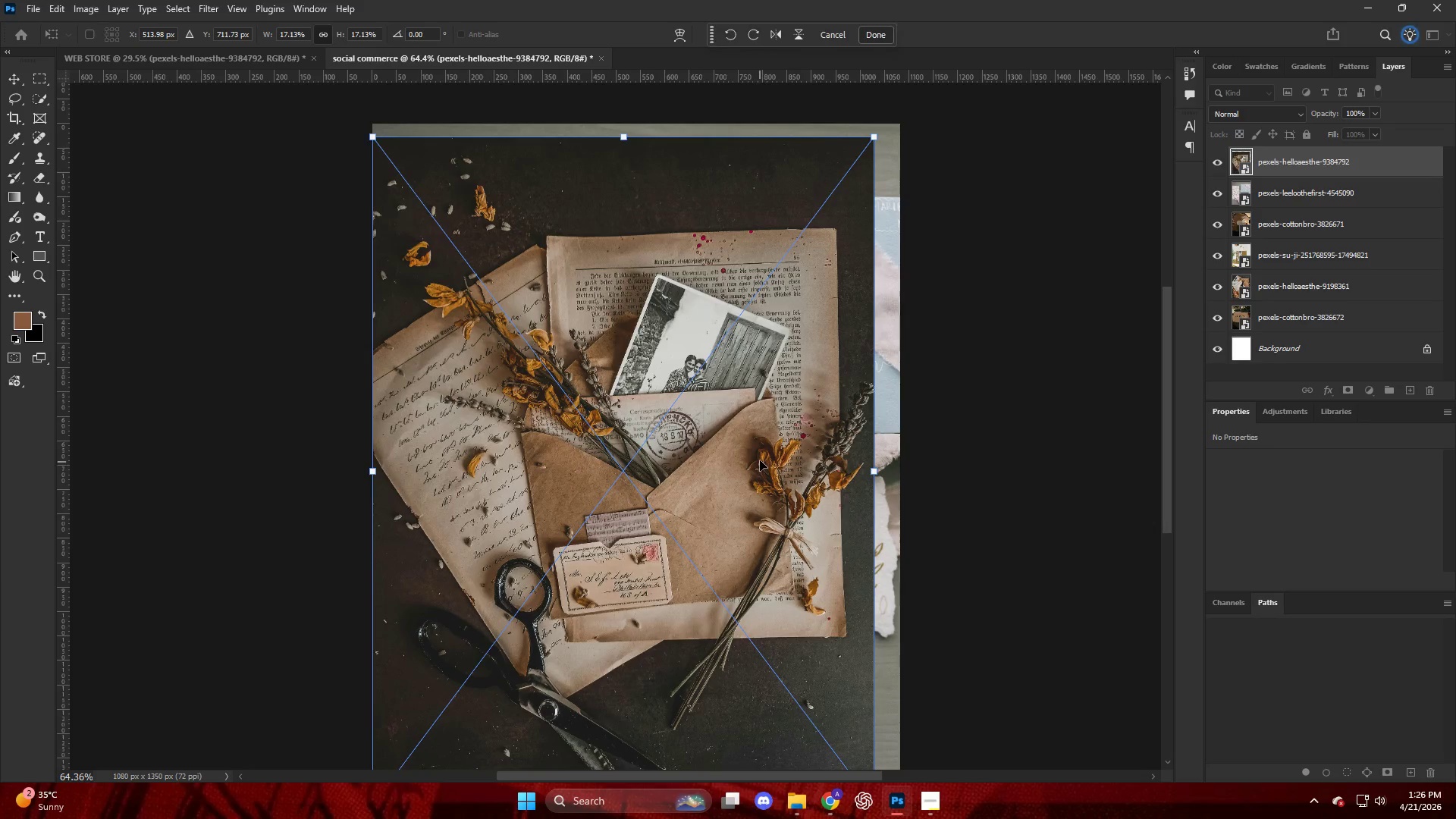 
scroll: coordinate [849, 444], scroll_direction: up, amount: 5.0
 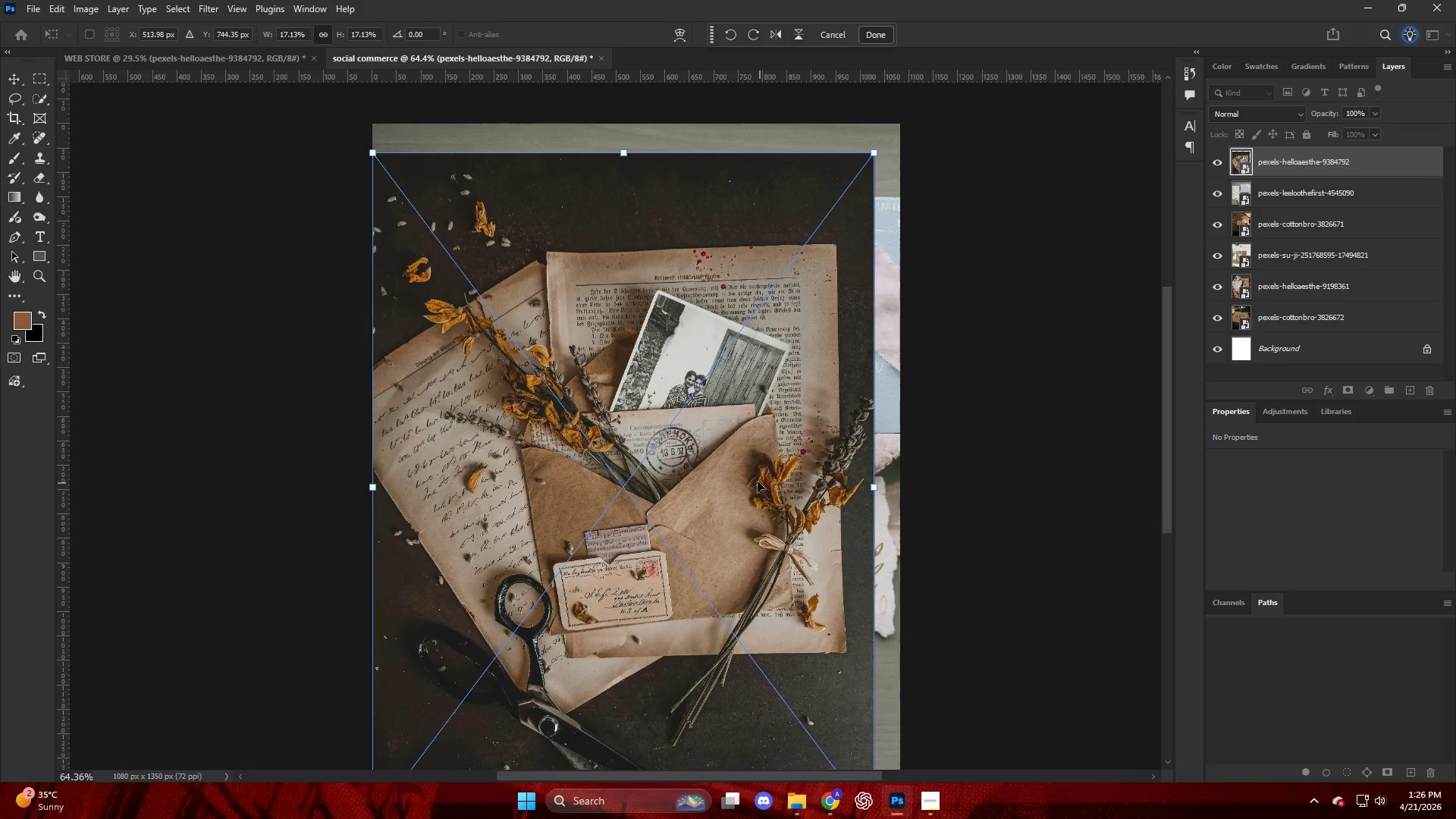 
hold_key(key=AltLeft, duration=0.34)
scroll: coordinate [756, 456], scroll_direction: down, amount: 7.0
 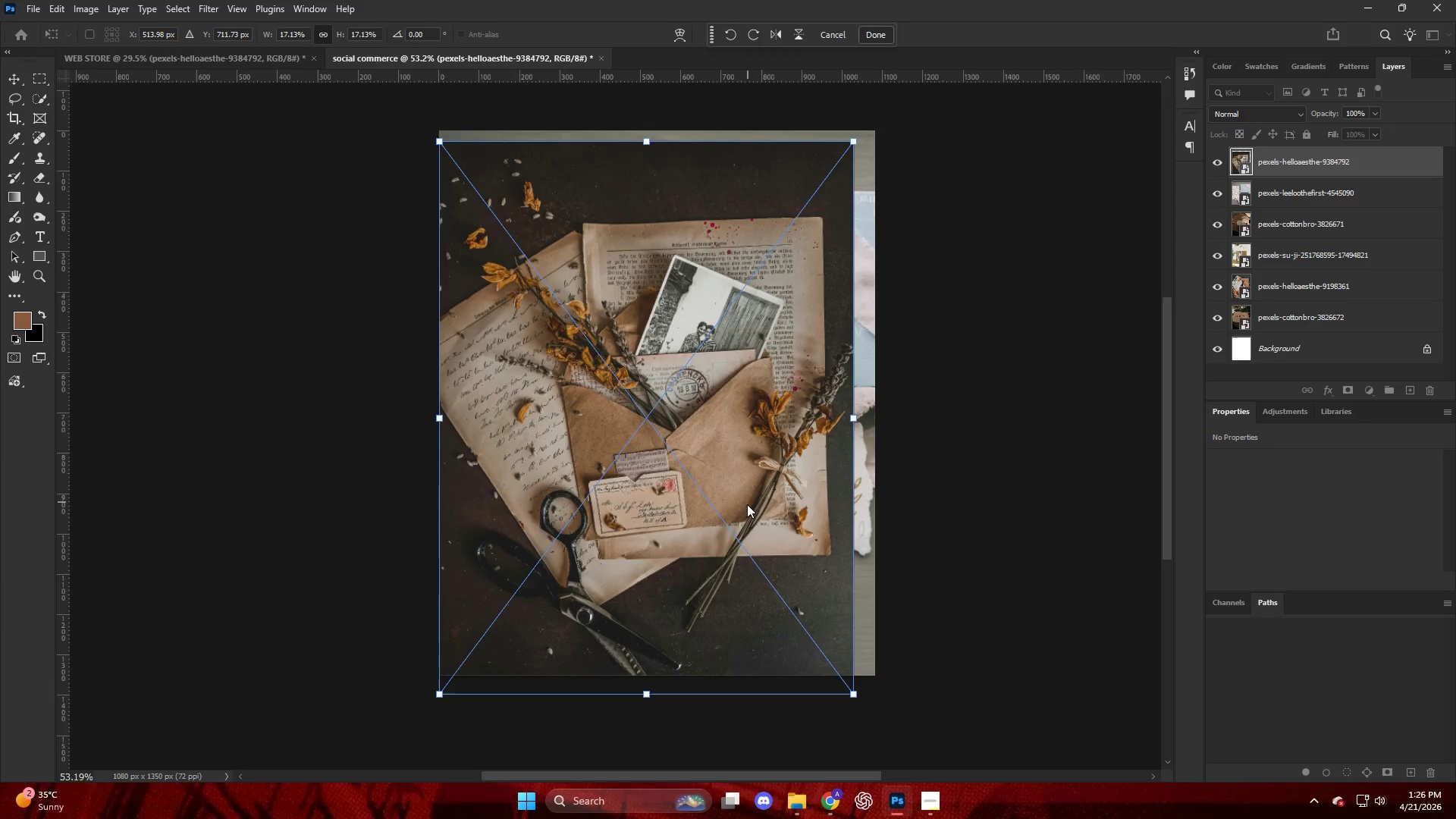 
left_click_drag(start_coordinate=[747, 504], to_coordinate=[746, 485])
 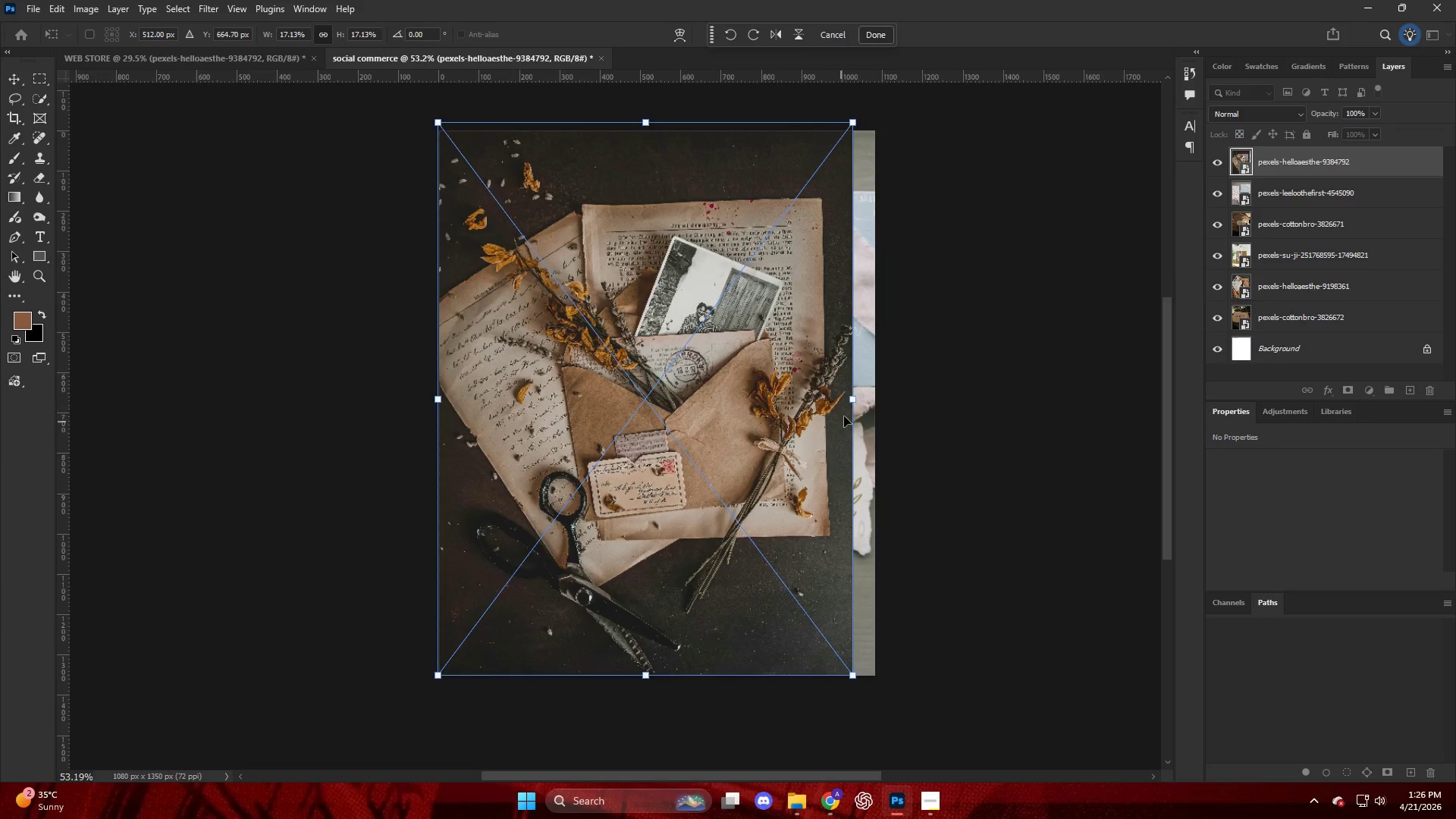 
left_click_drag(start_coordinate=[851, 400], to_coordinate=[868, 403])
 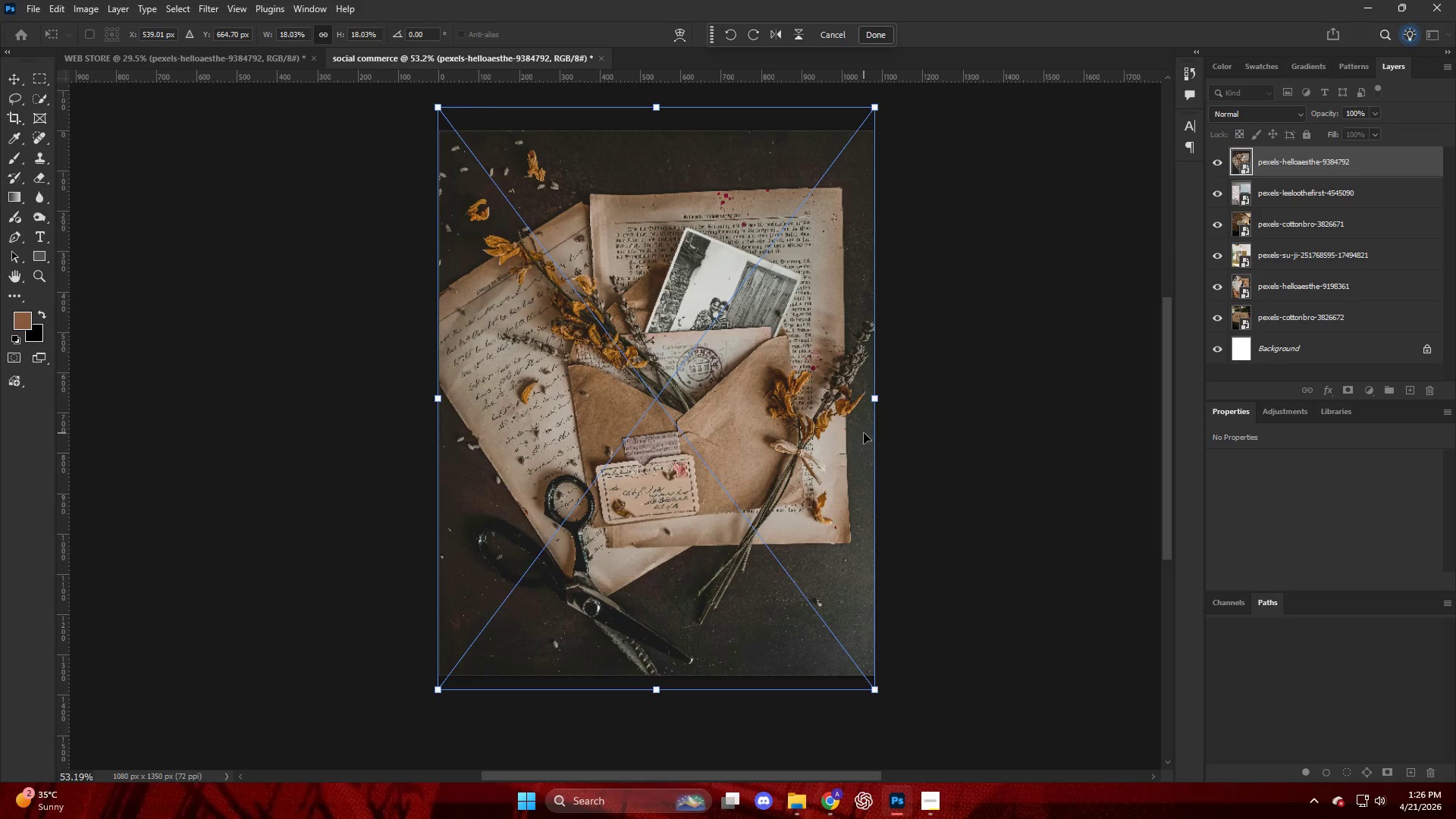 
hold_key(key=AltLeft, duration=0.42)
 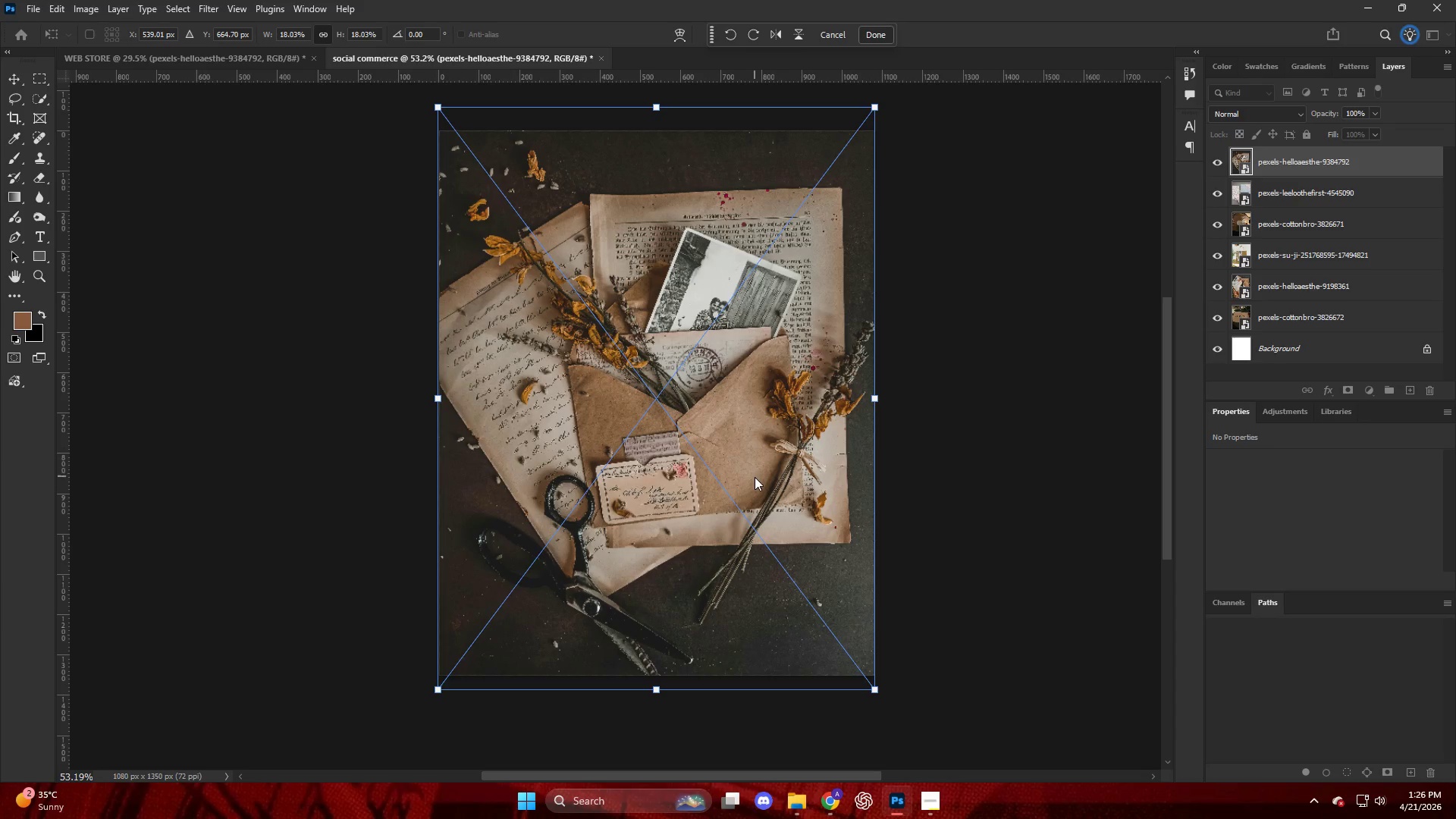 
hold_key(key=AltLeft, duration=0.64)
 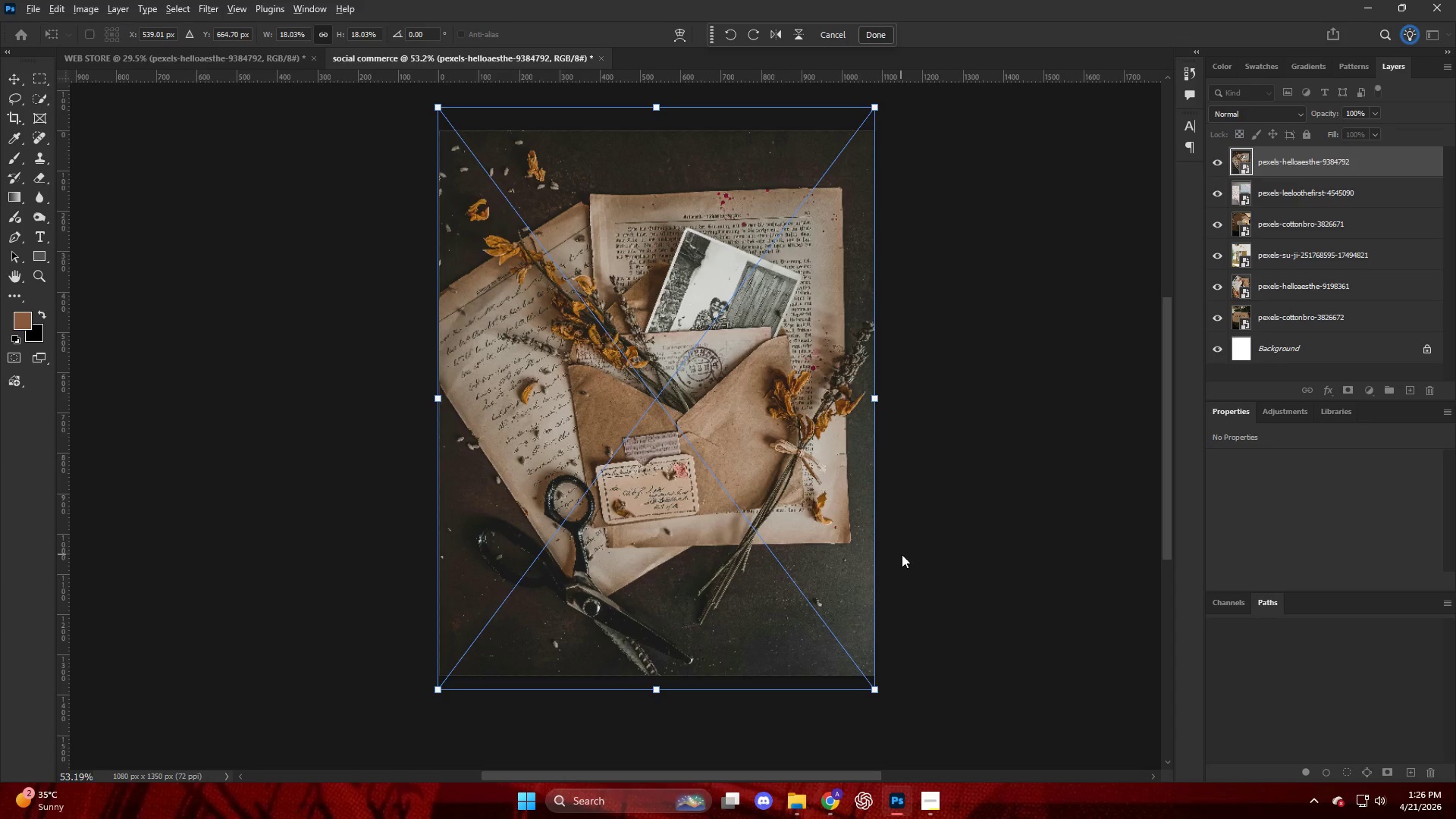 
scroll: coordinate [695, 525], scroll_direction: down, amount: 12.0
 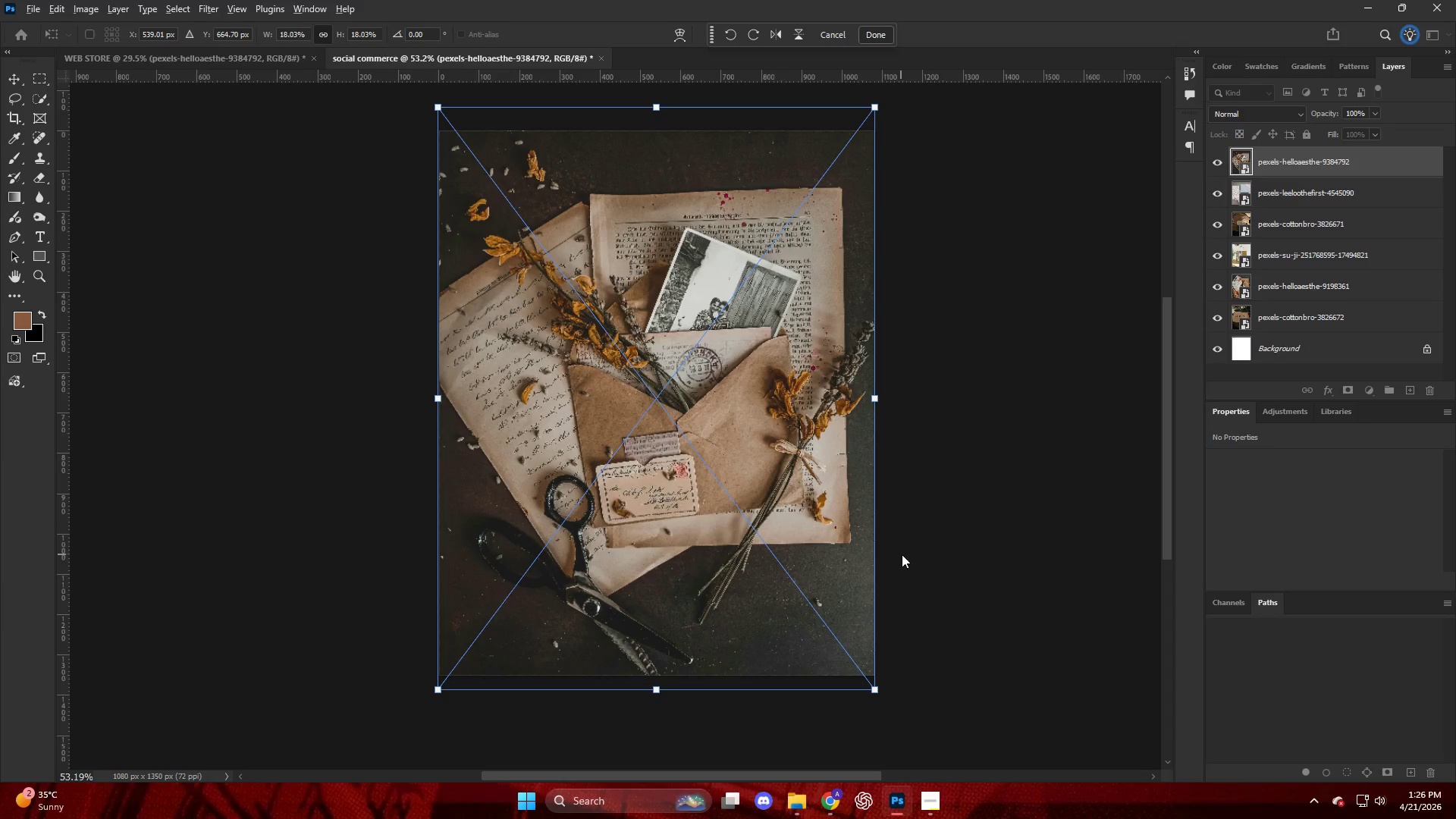 
left_click([902, 554])
 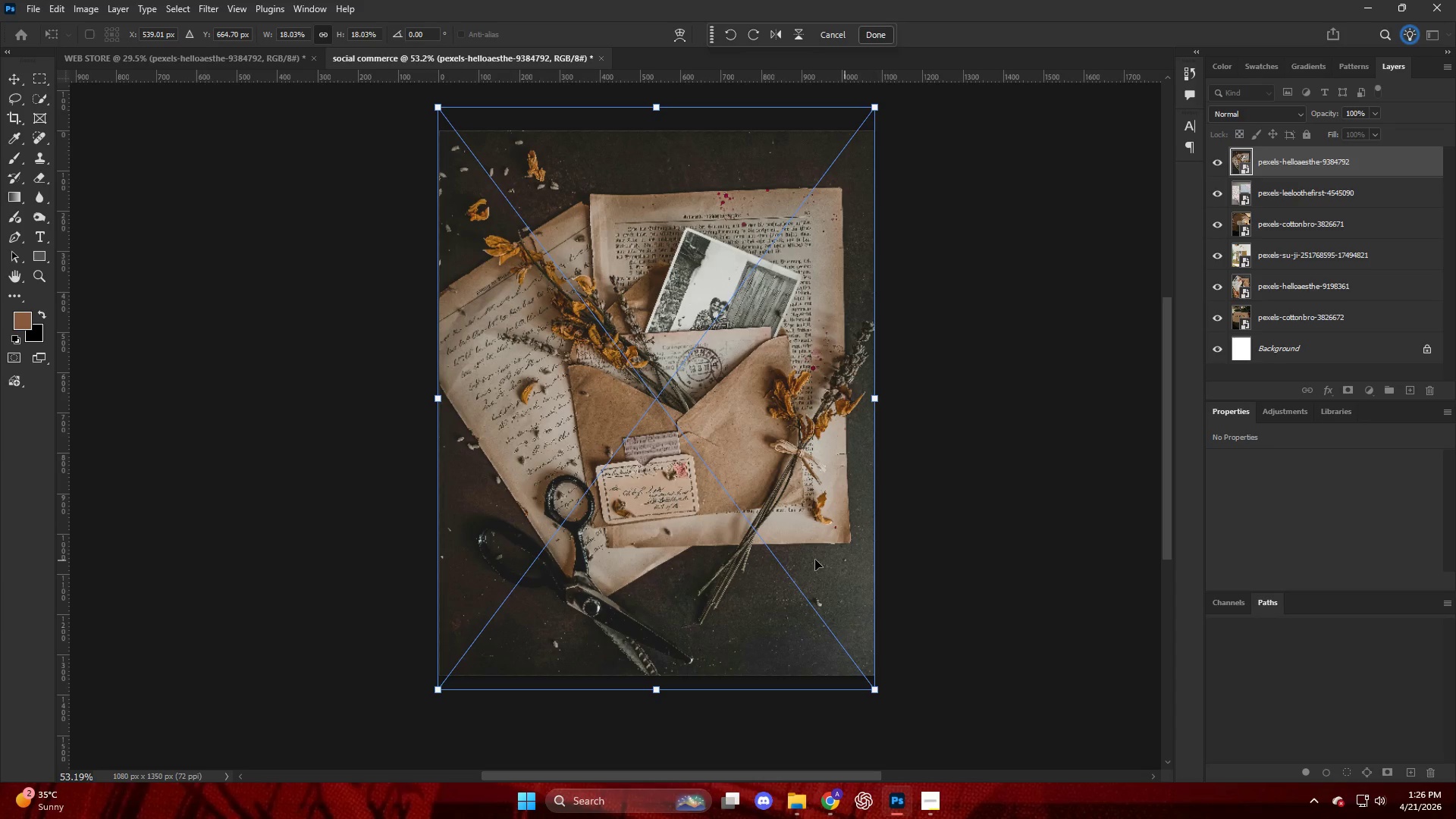 
hold_key(key=AltLeft, duration=1.61)
scroll: coordinate [742, 537], scroll_direction: up, amount: 5.0
 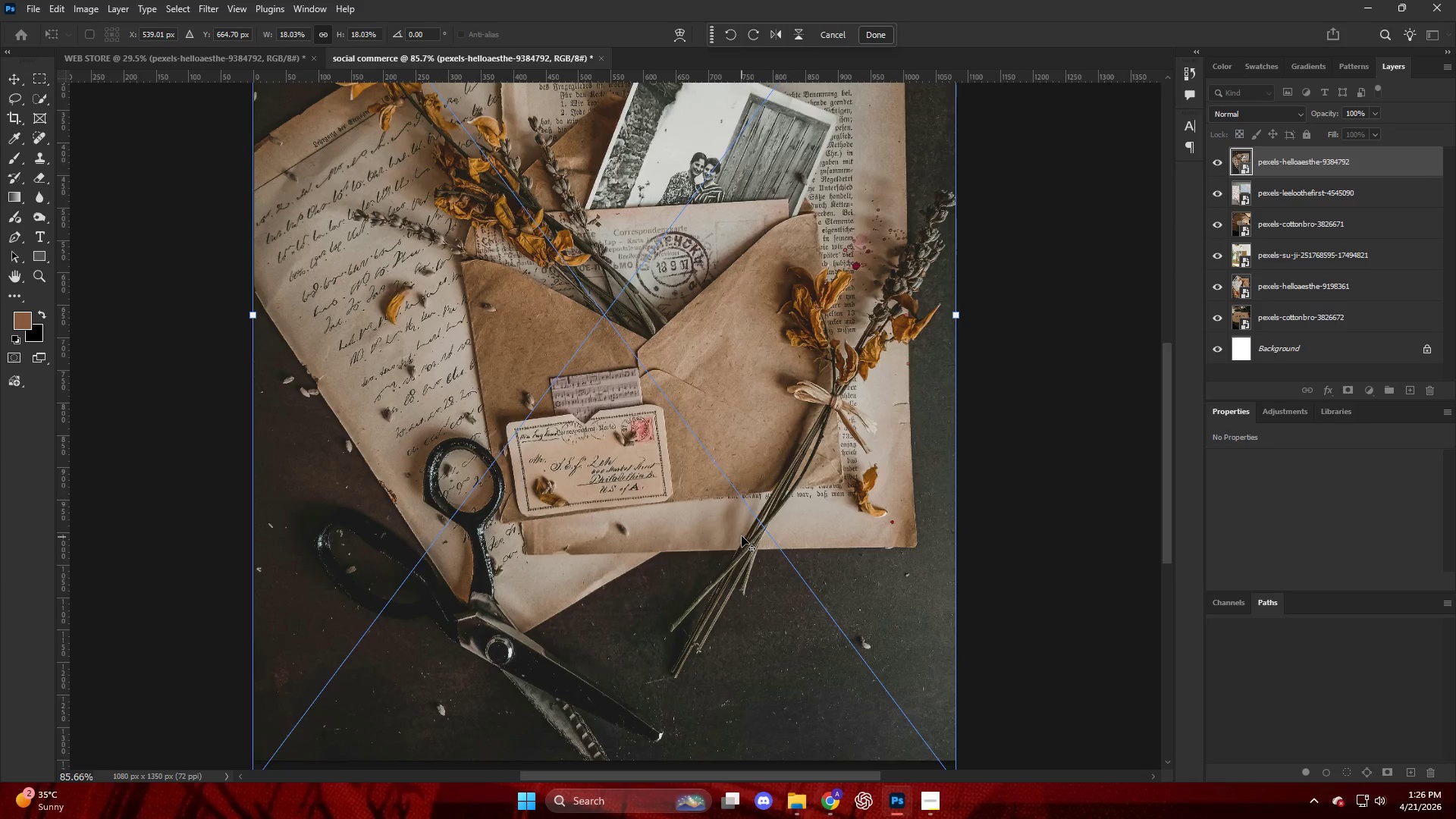 
scroll: coordinate [742, 536], scroll_direction: down, amount: 4.0
 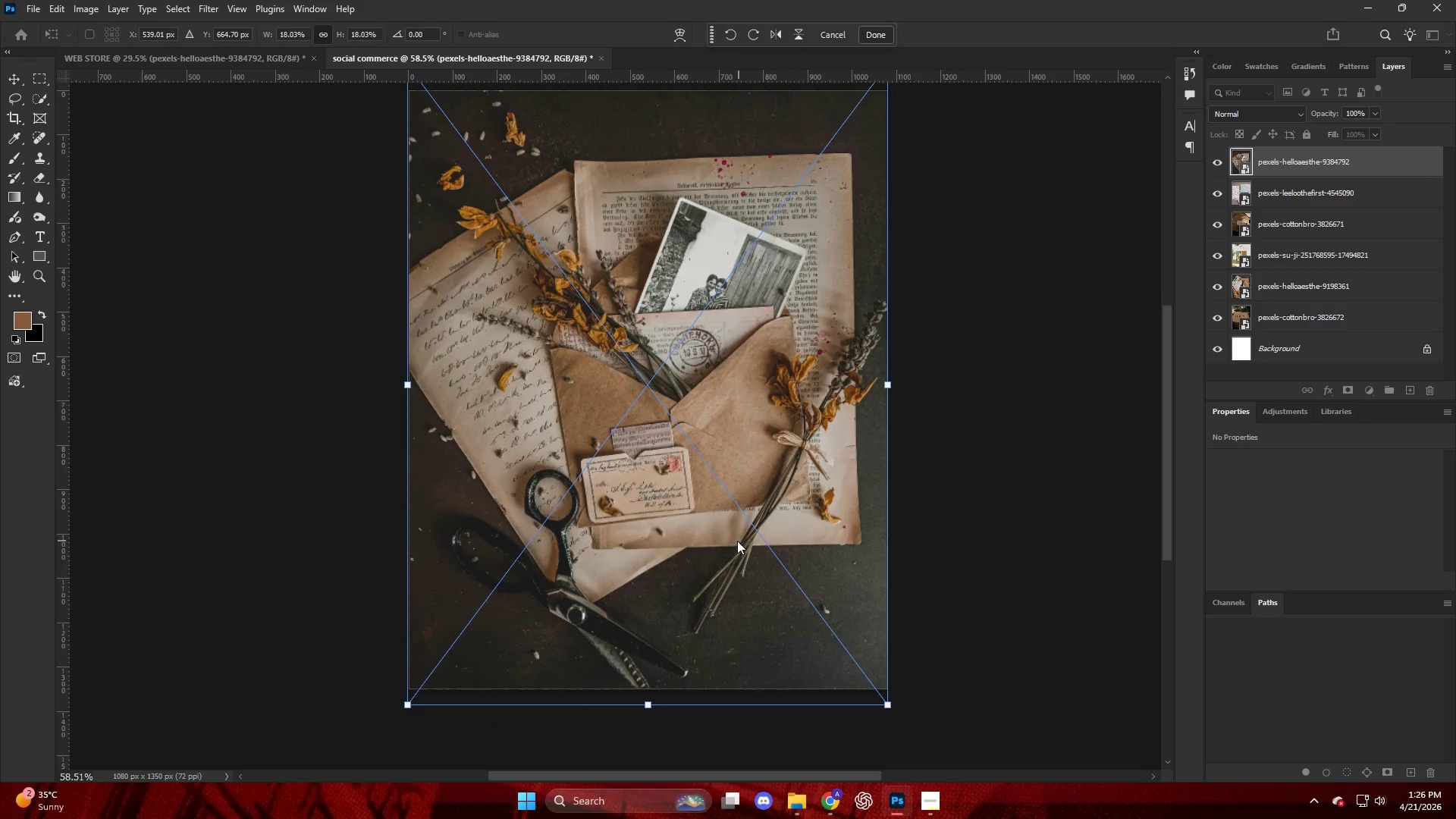 
scroll: coordinate [729, 535], scroll_direction: up, amount: 4.0
 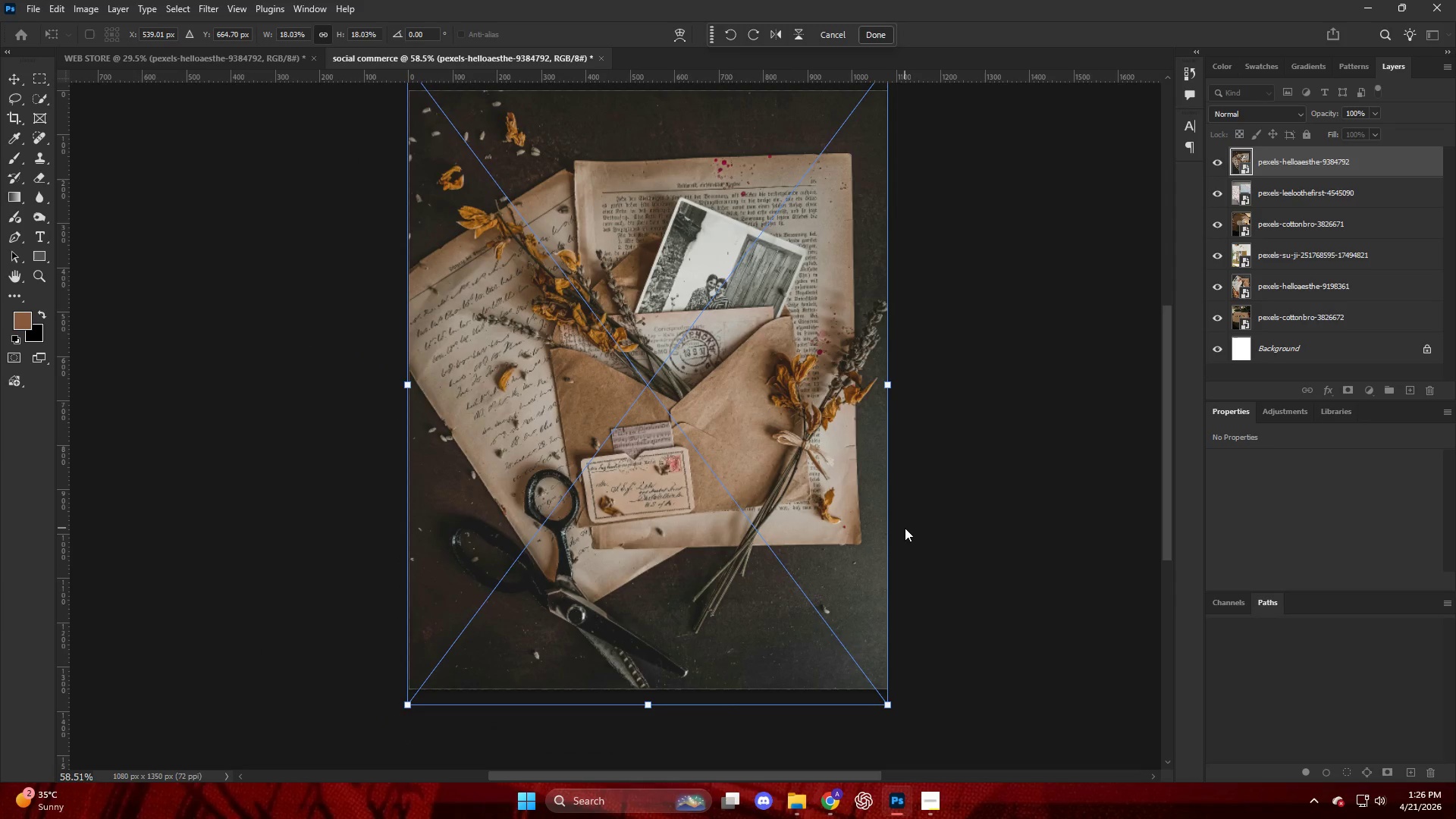 
left_click([979, 548])
 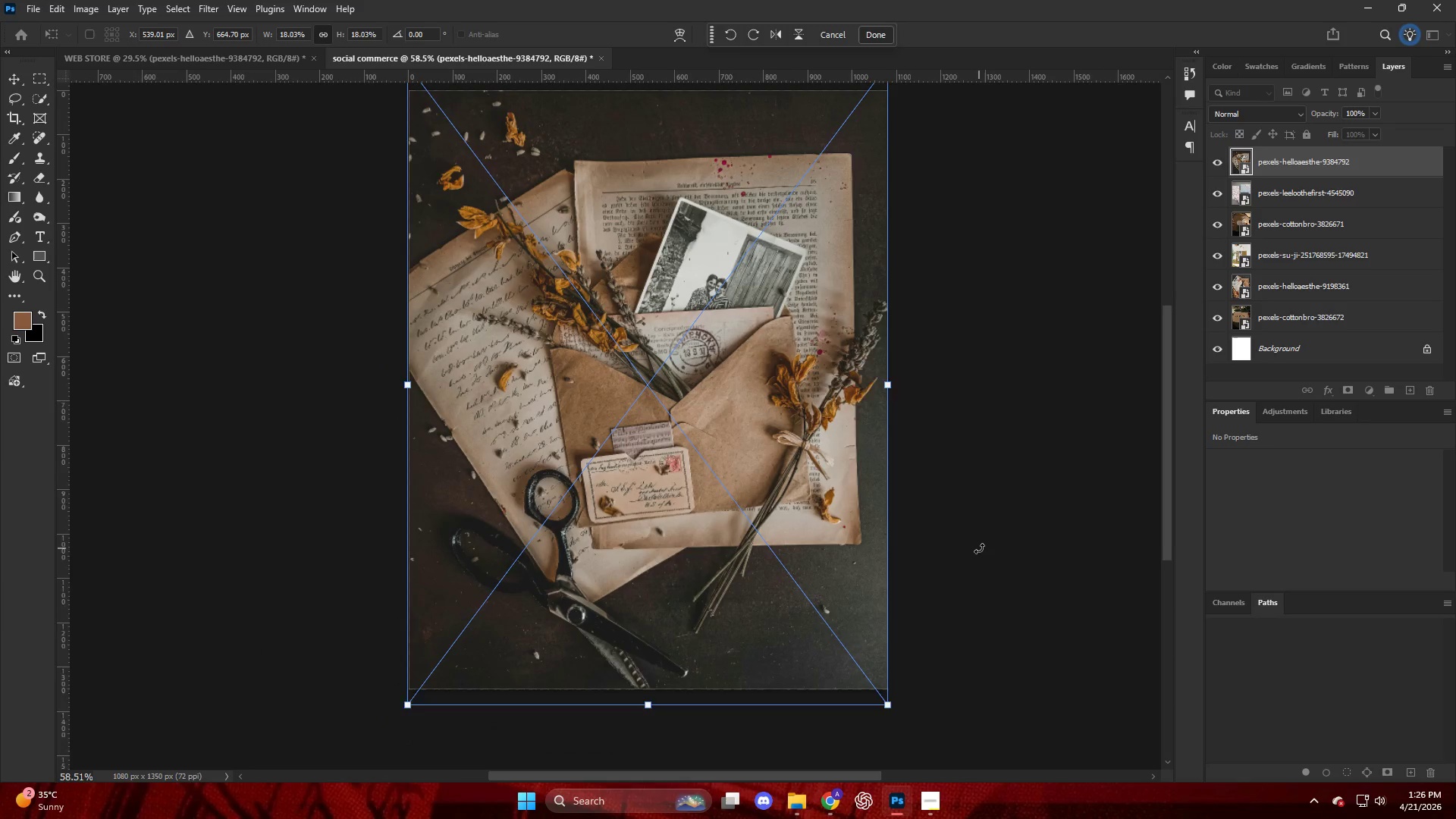 
scroll: coordinate [979, 548], scroll_direction: up, amount: 7.0
 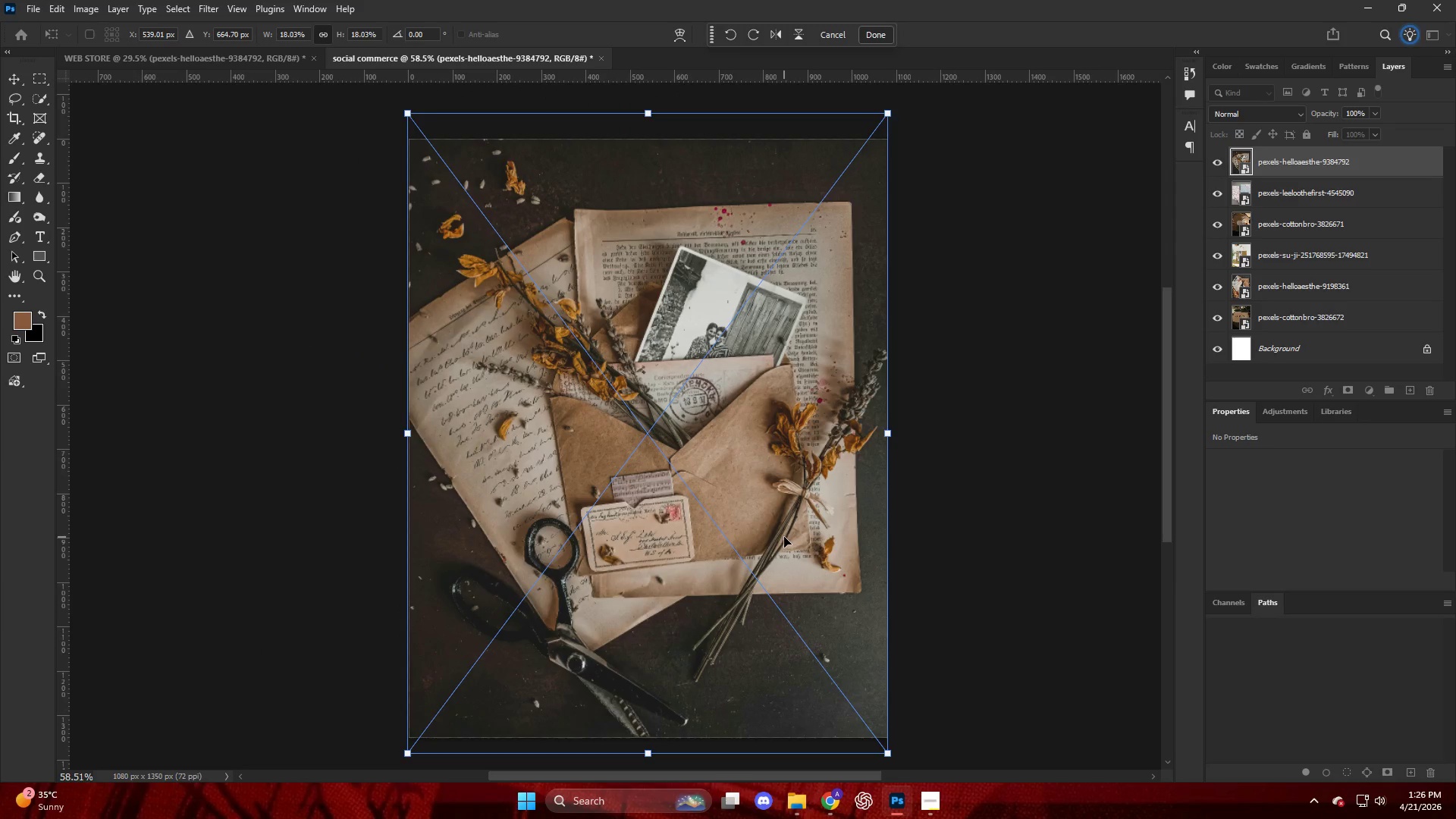 
scroll: coordinate [784, 537], scroll_direction: down, amount: 2.0
 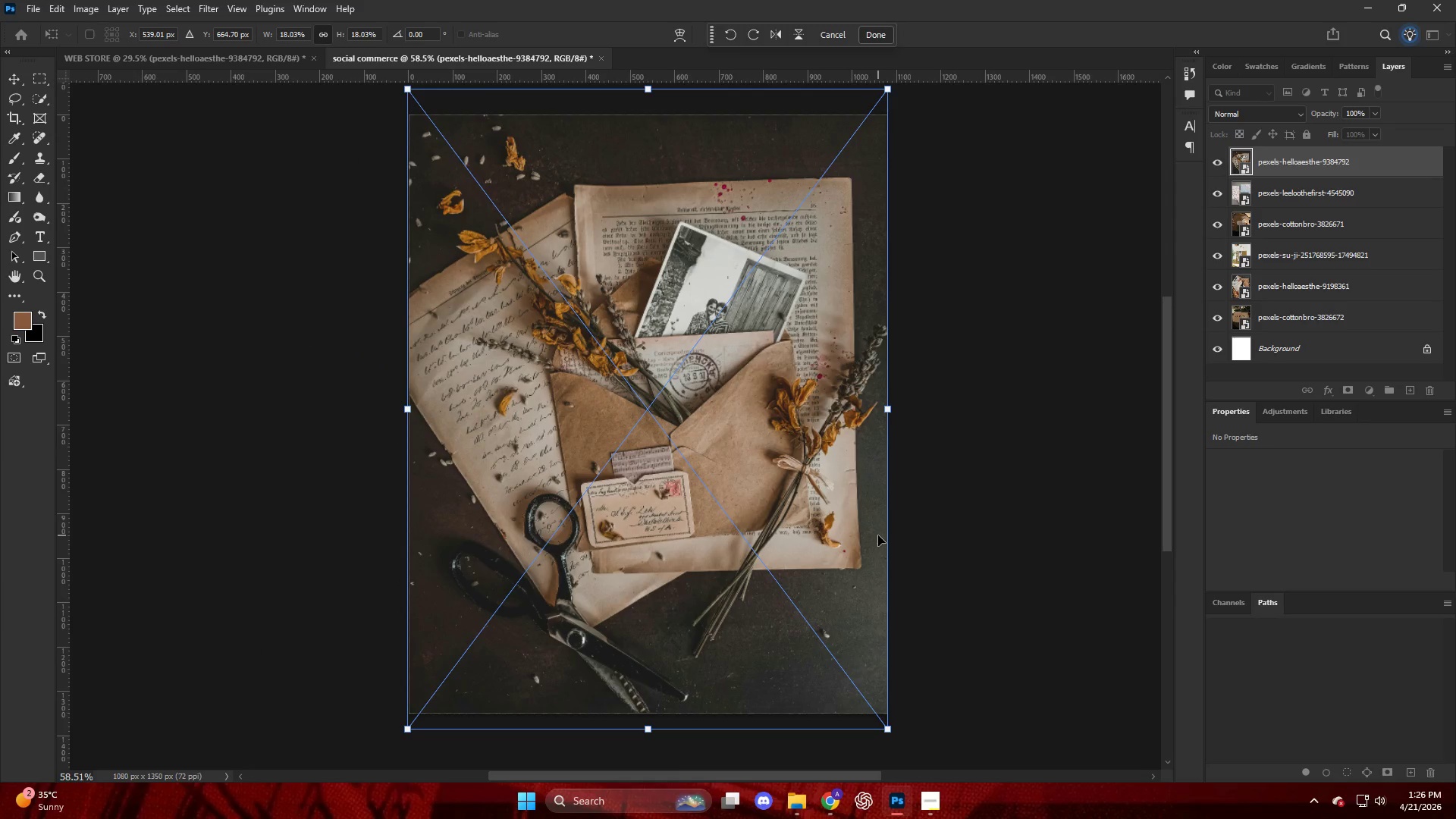 
key(Enter)
 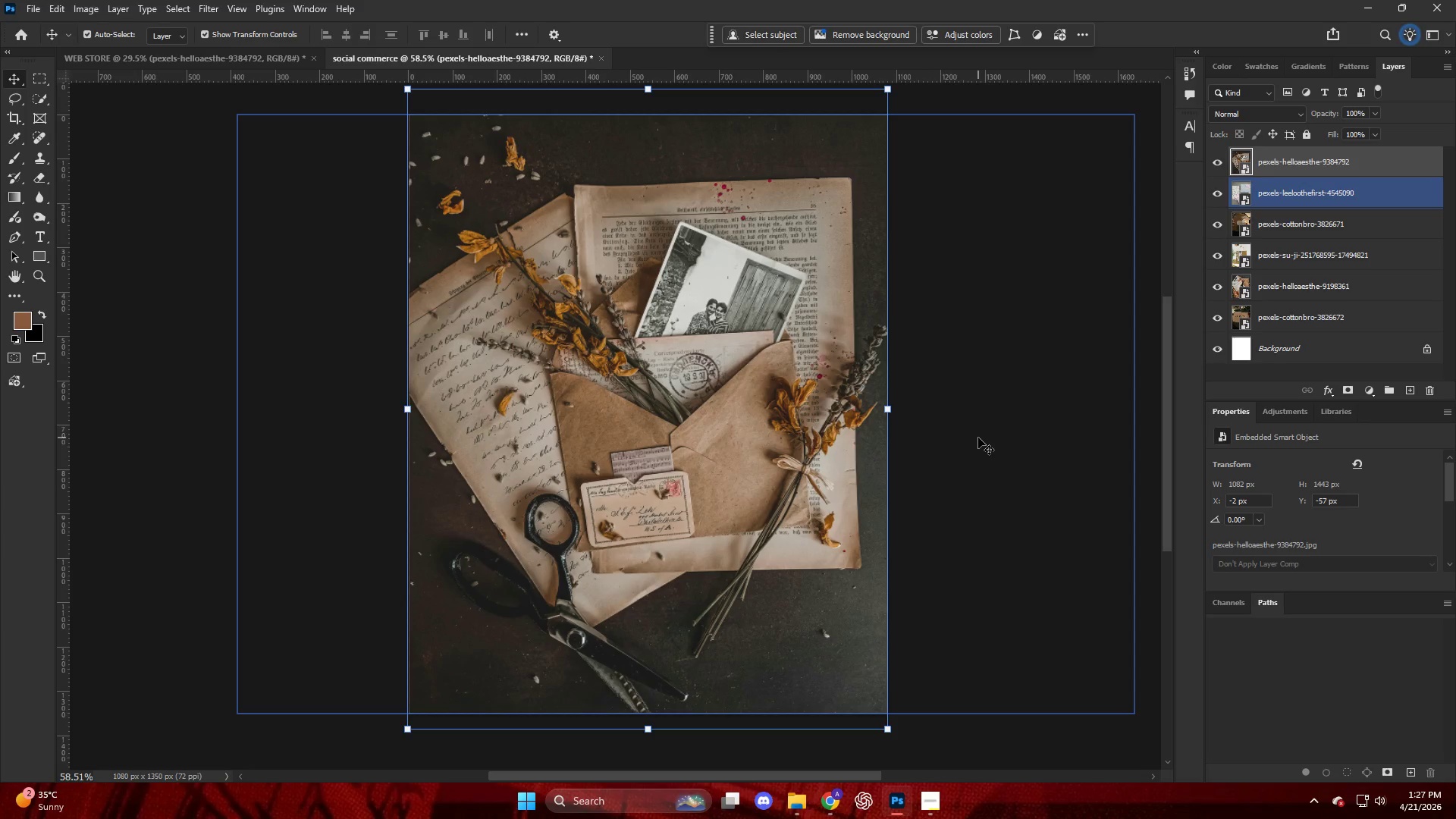 
wait(34.72)
 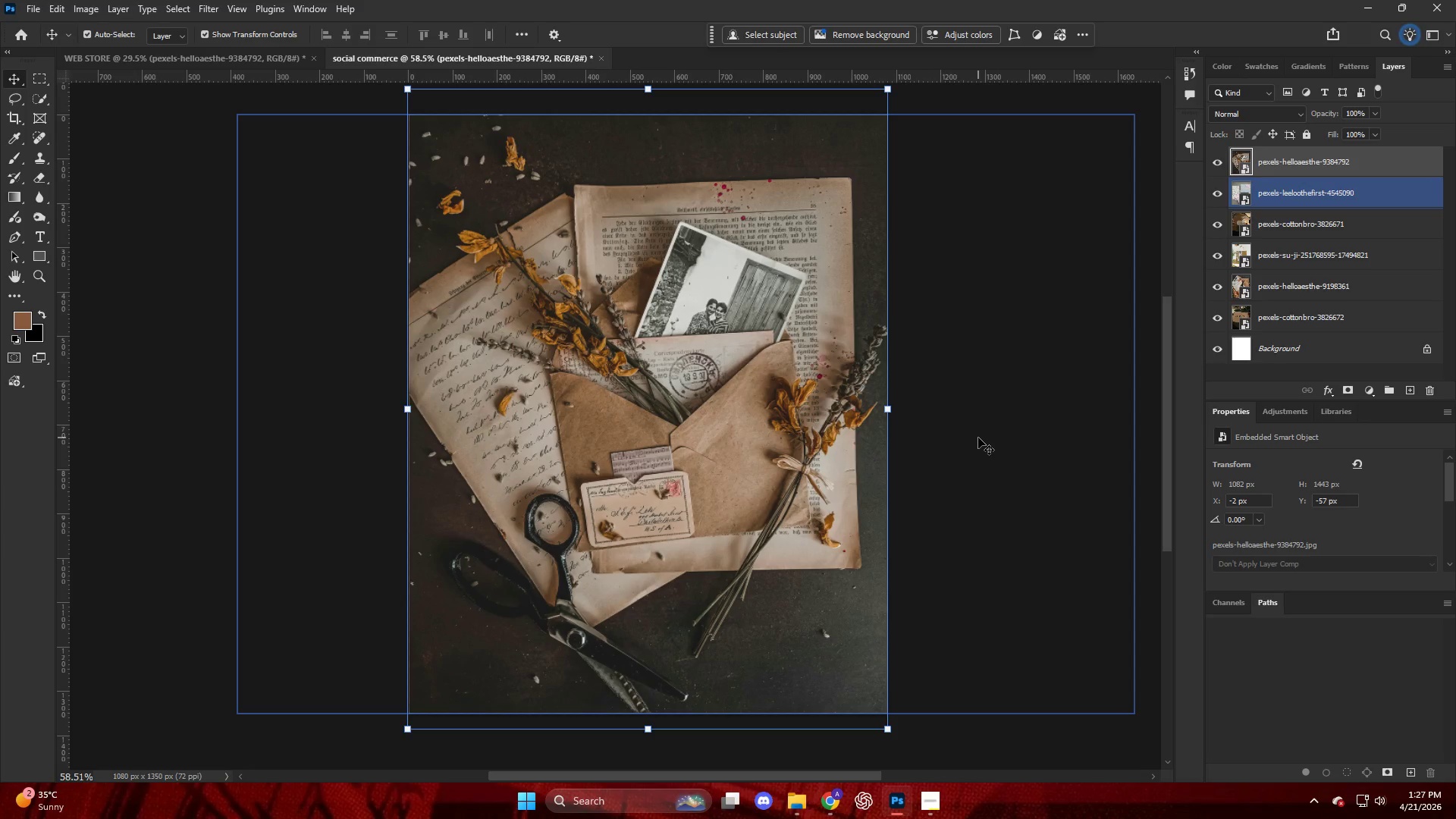 
left_click([971, 717])
 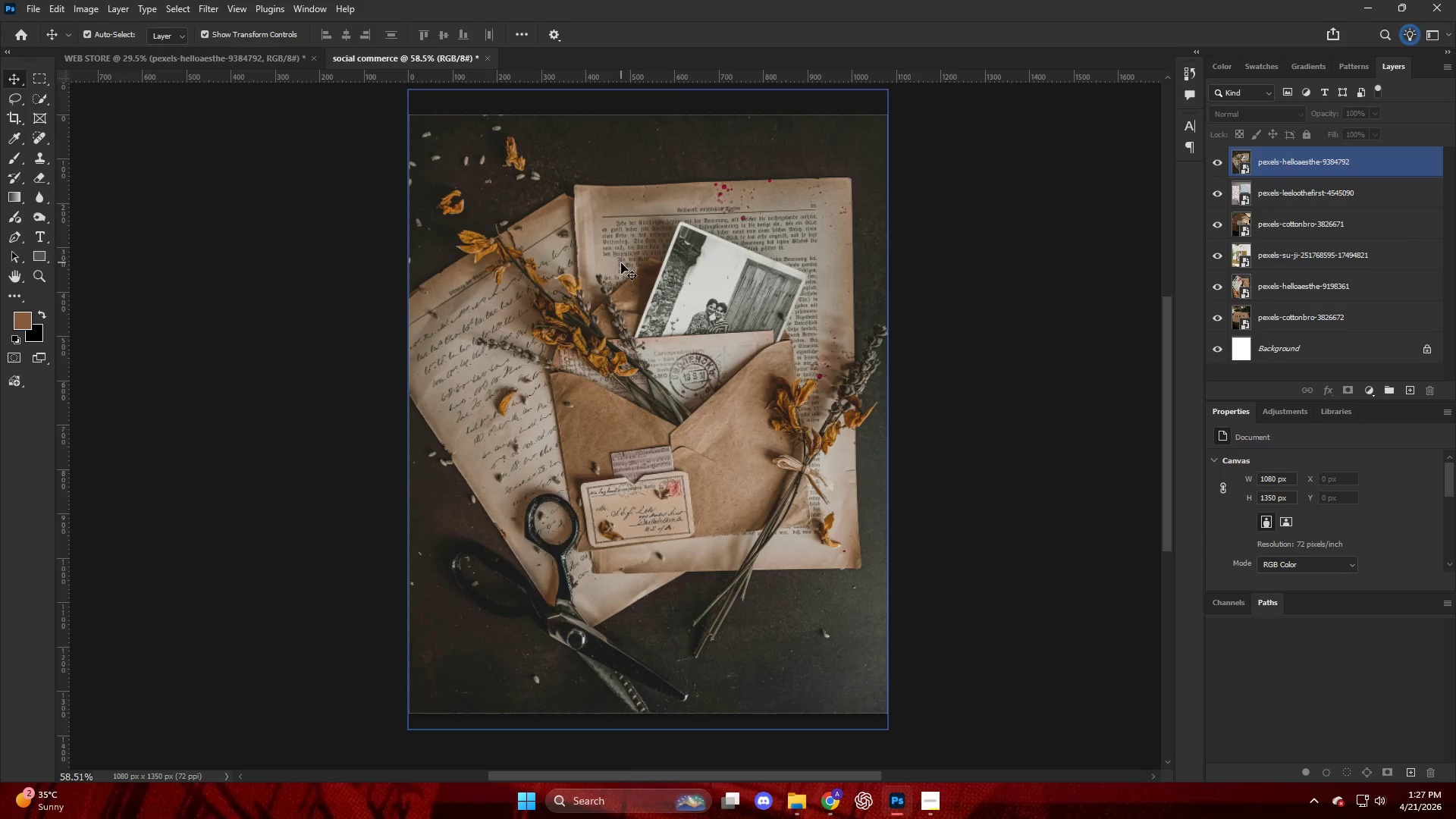 
wait(8.69)
 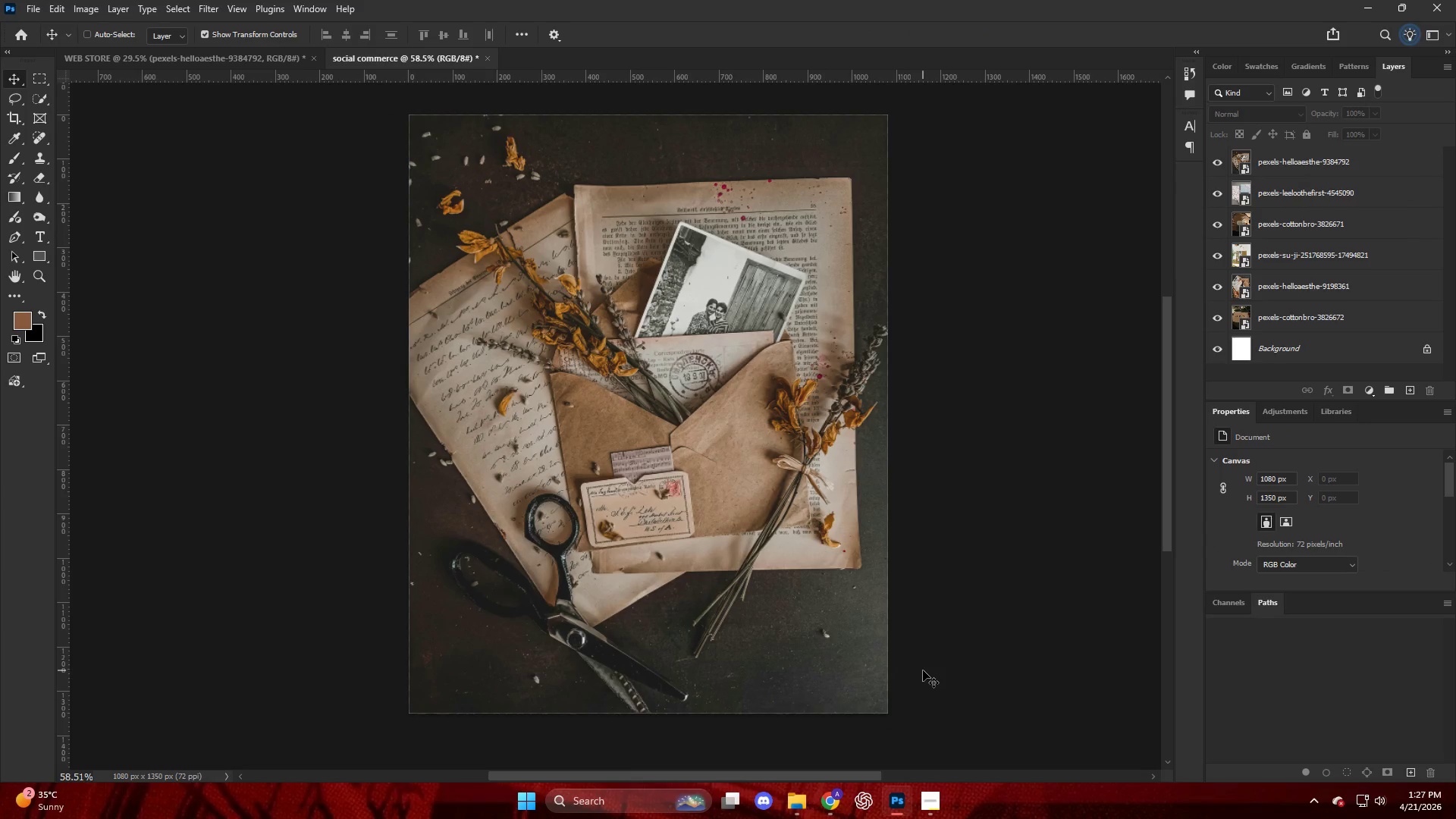 
key(Alt+Control+Shift+W)
 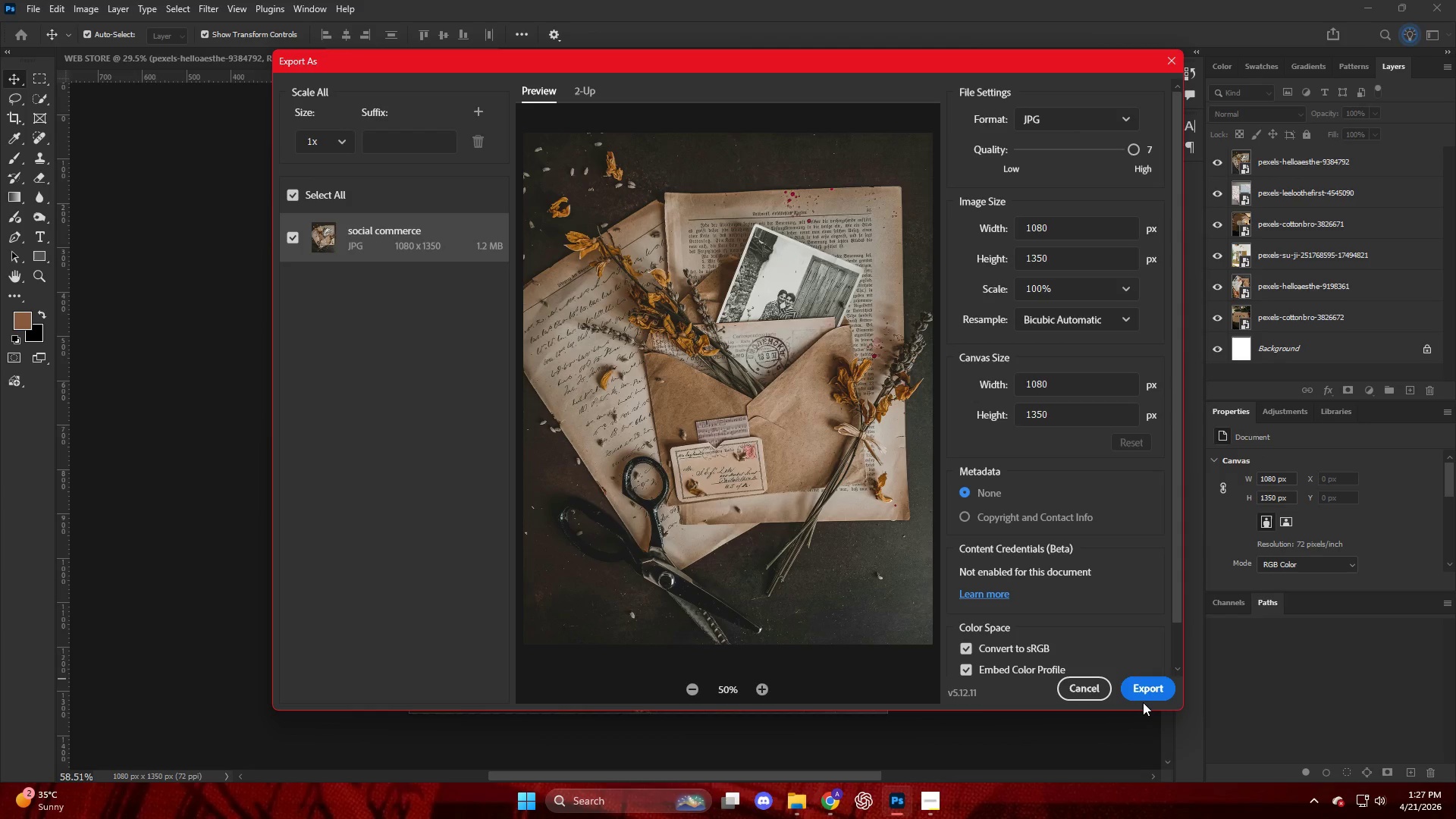 
wait(37.77)
 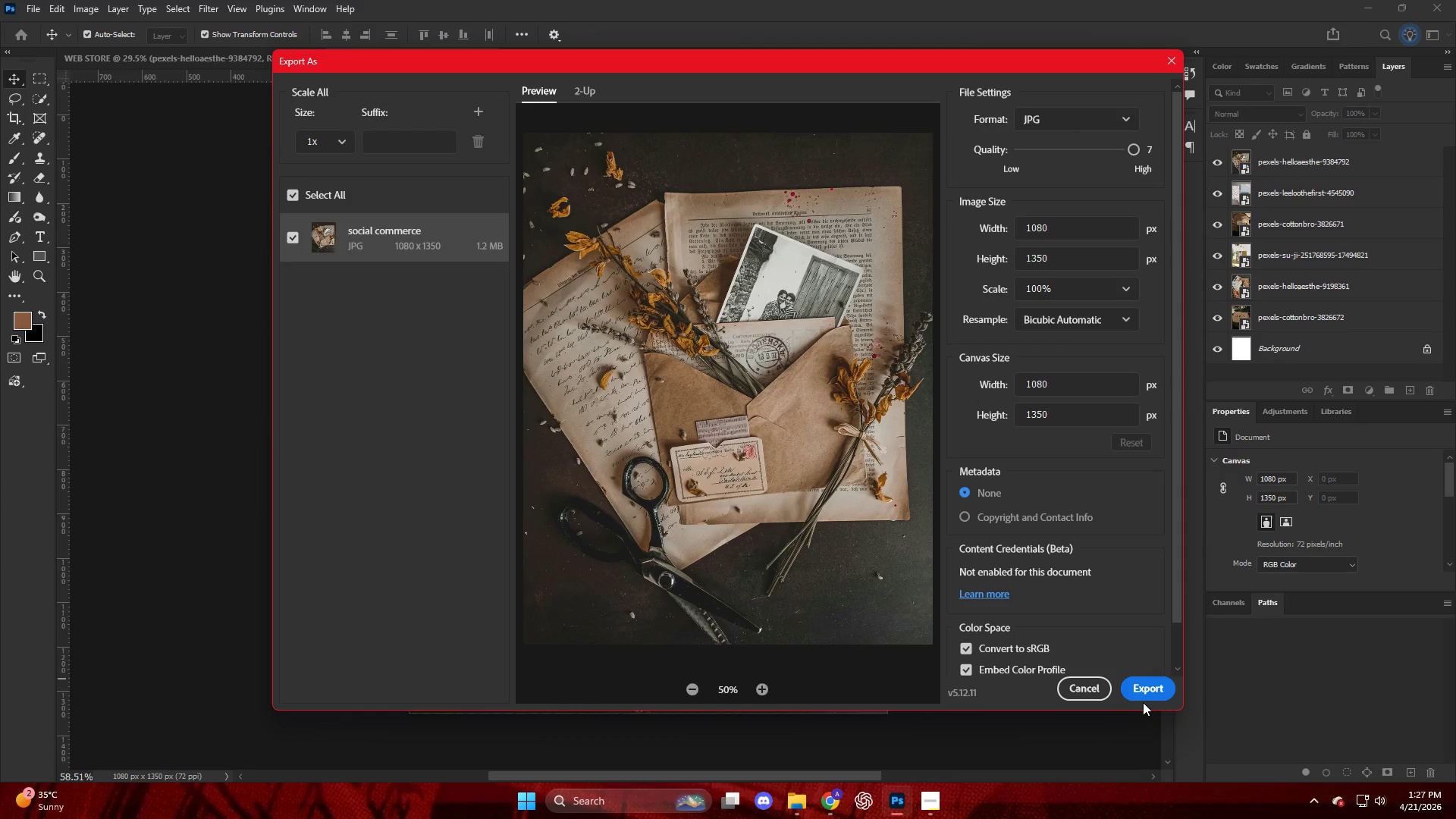 
left_click([1165, 691])
 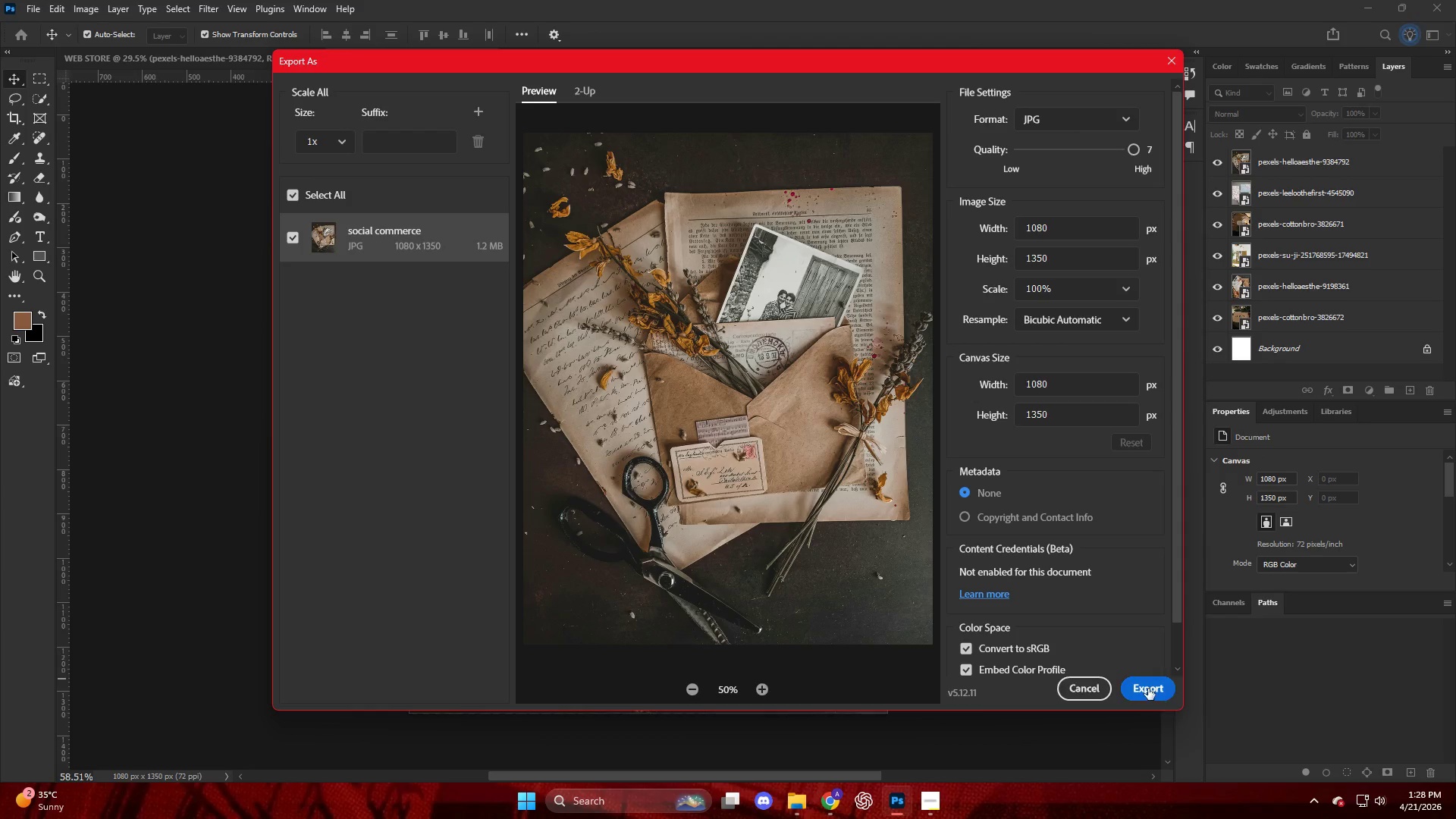 
wait(7.92)
 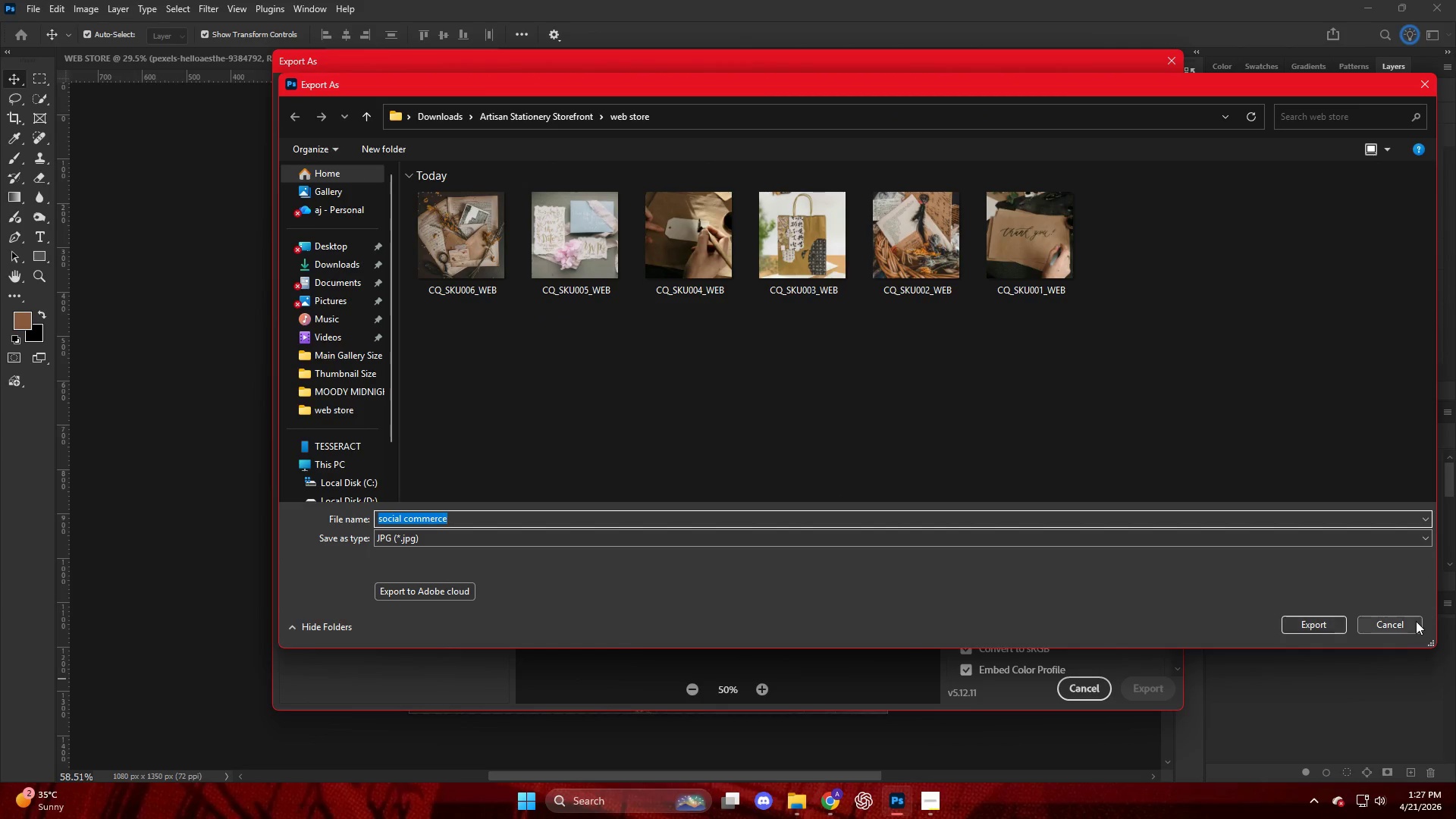 
left_click([514, 108])
 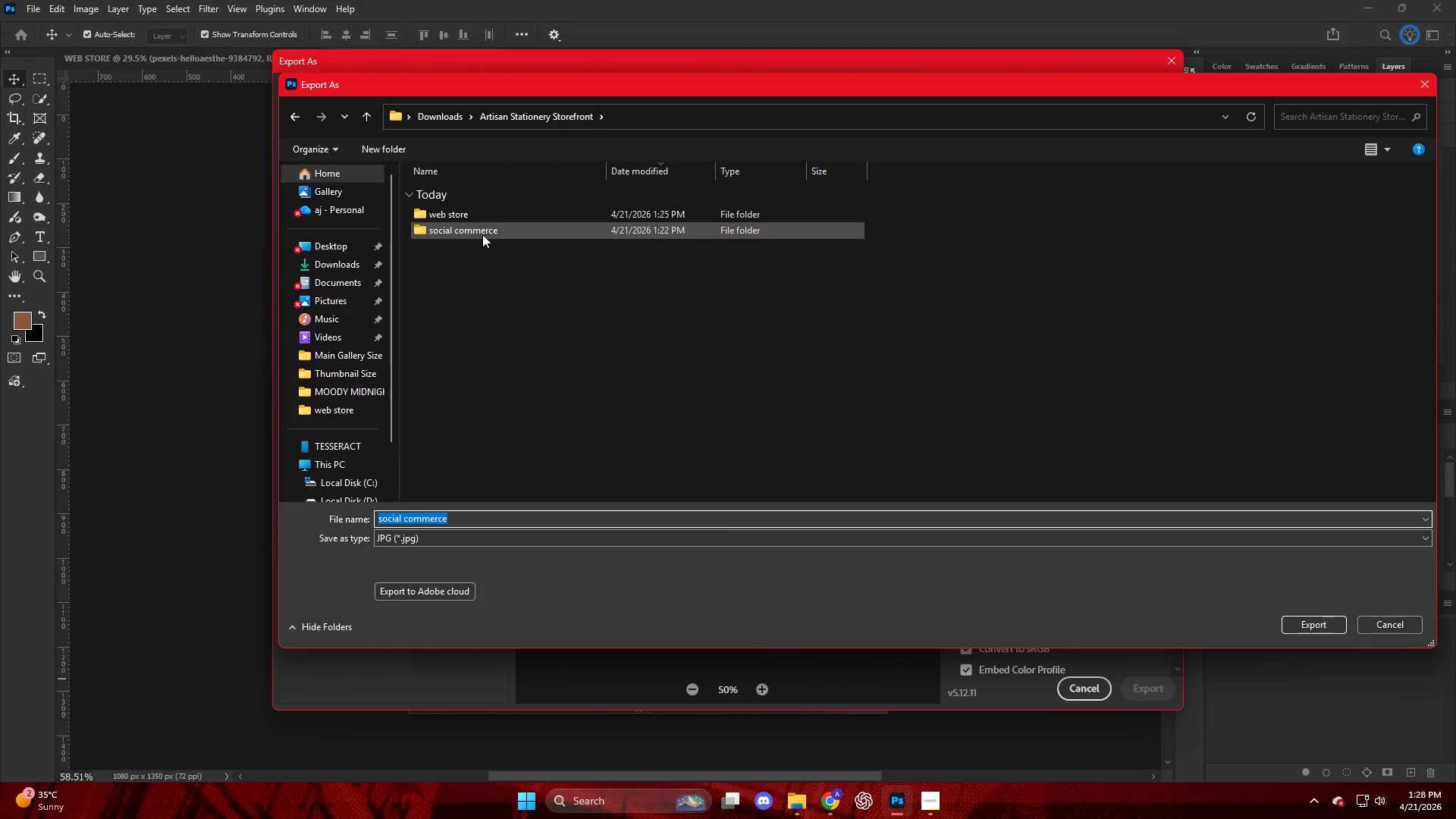 
double_click([482, 234])
 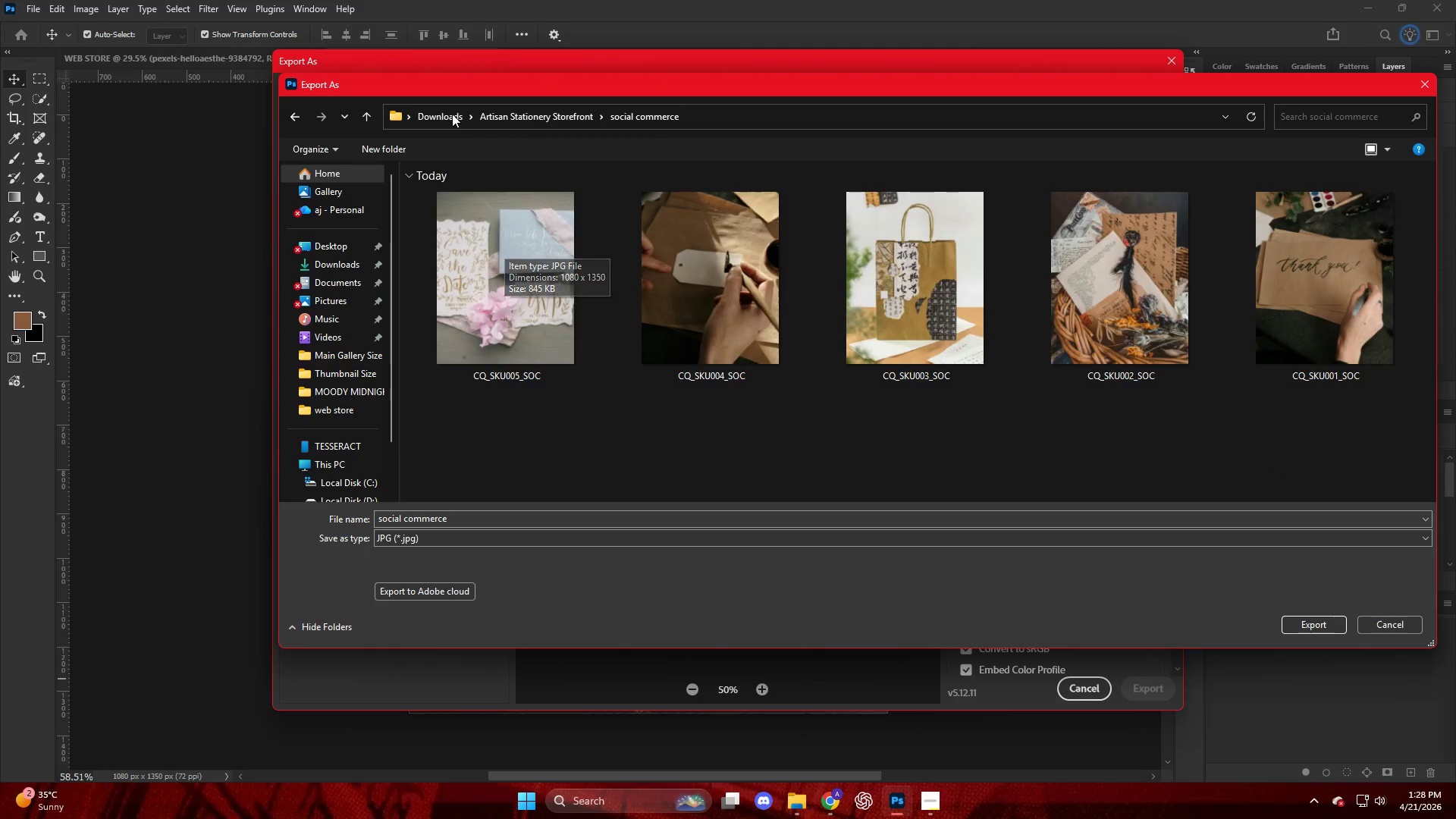 
left_click([532, 115])
 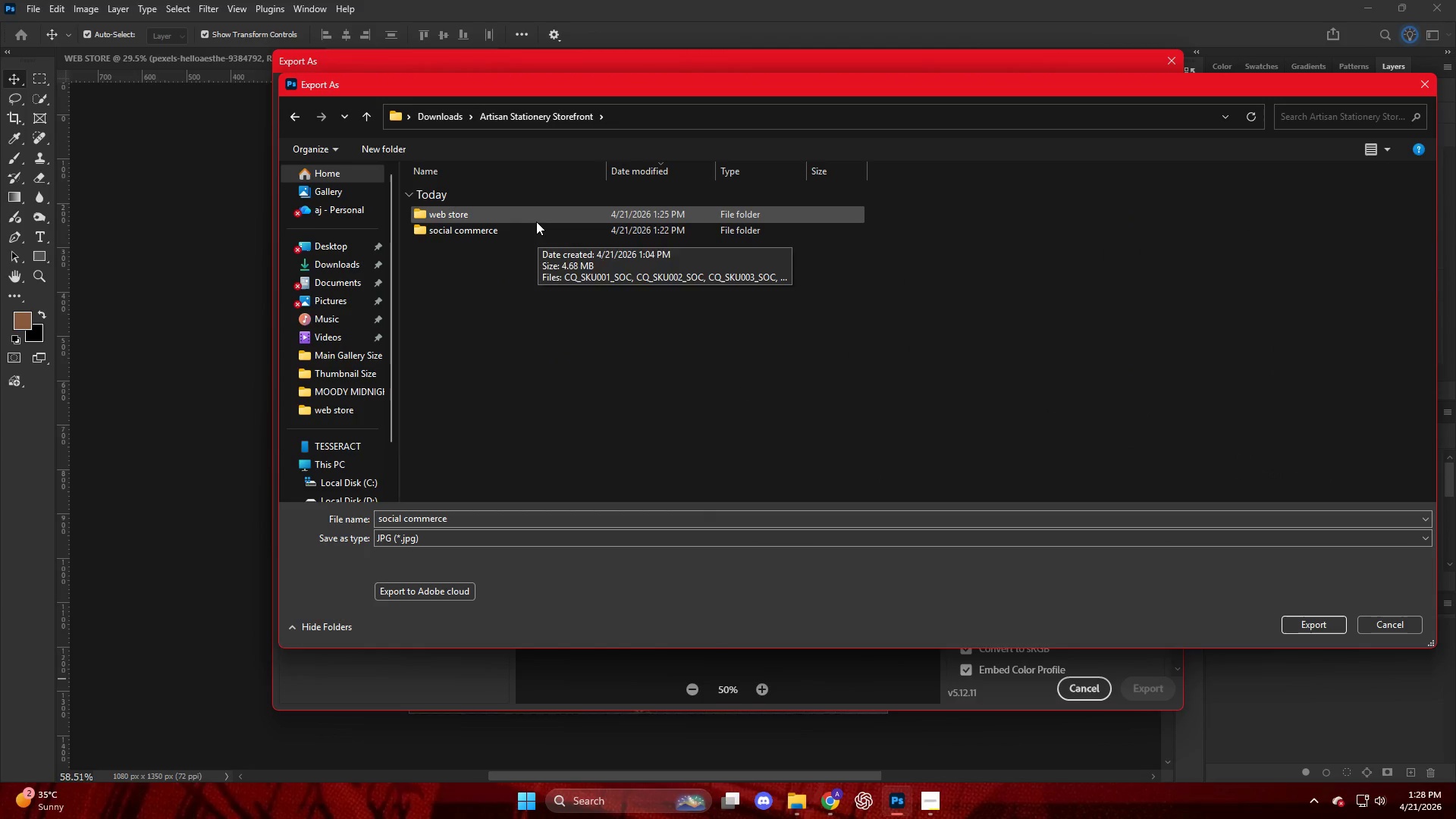 
double_click([536, 216])
 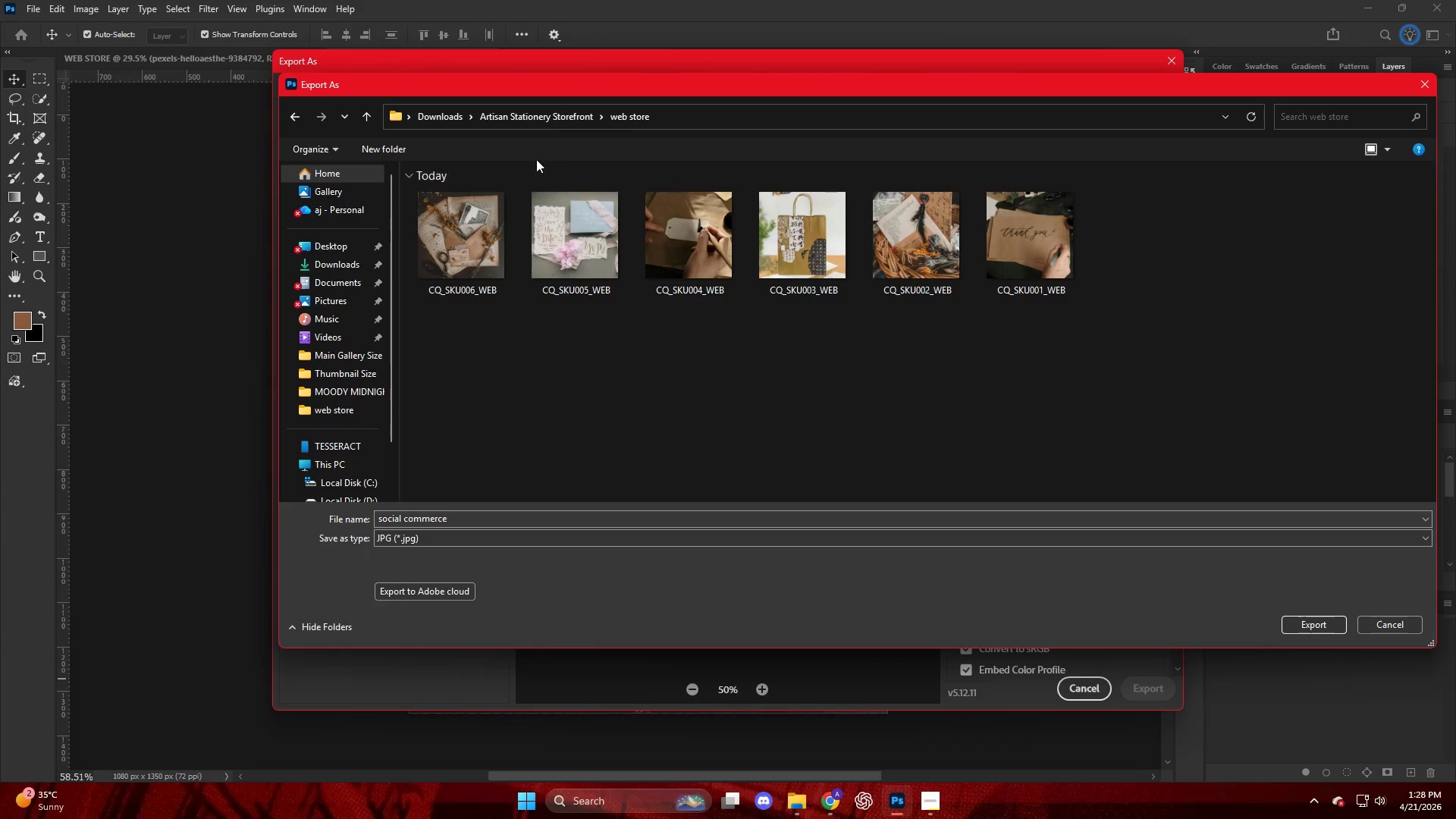 
left_click([566, 118])
 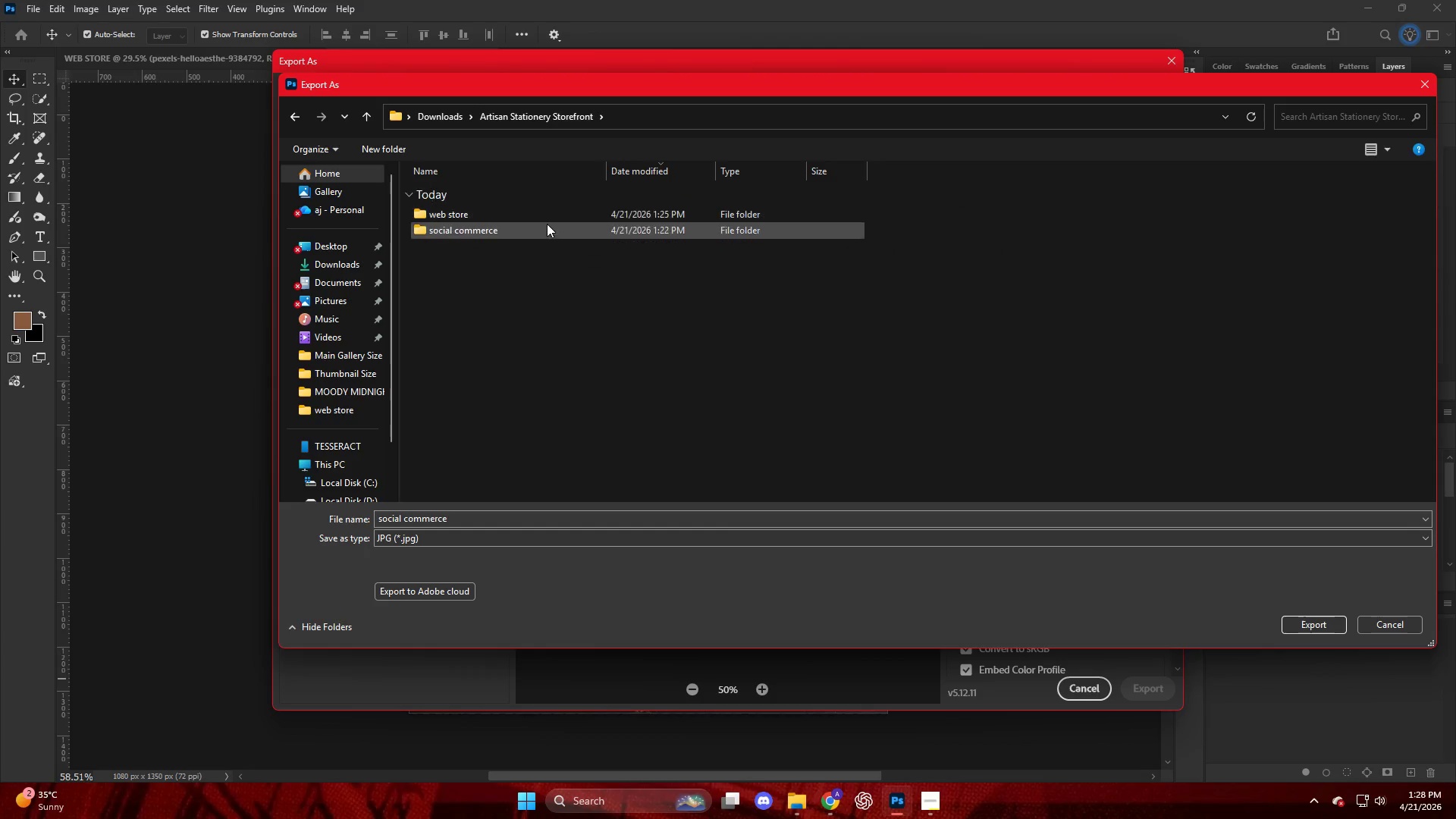 
left_click([544, 228])
 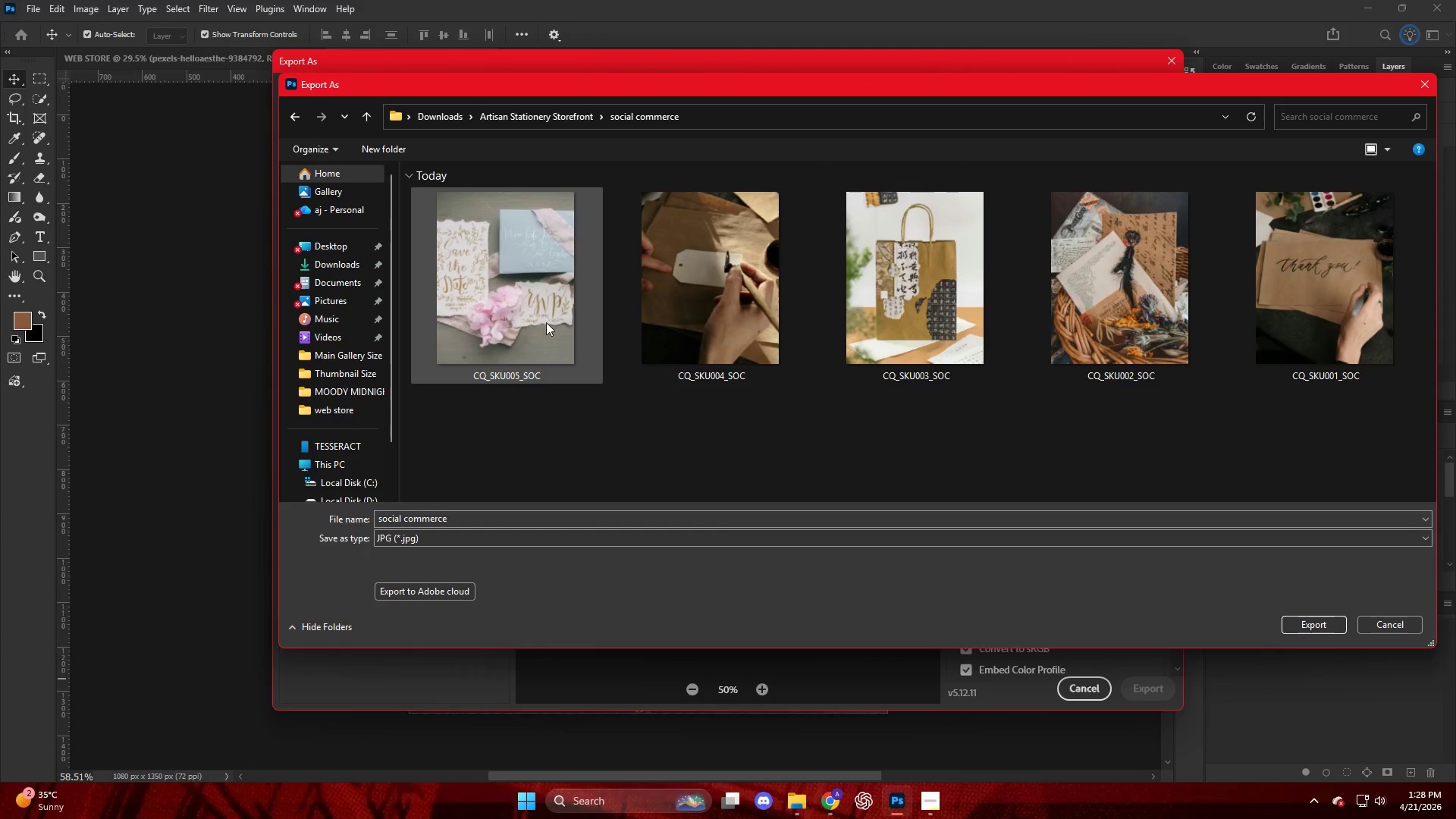 
left_click([489, 334])
 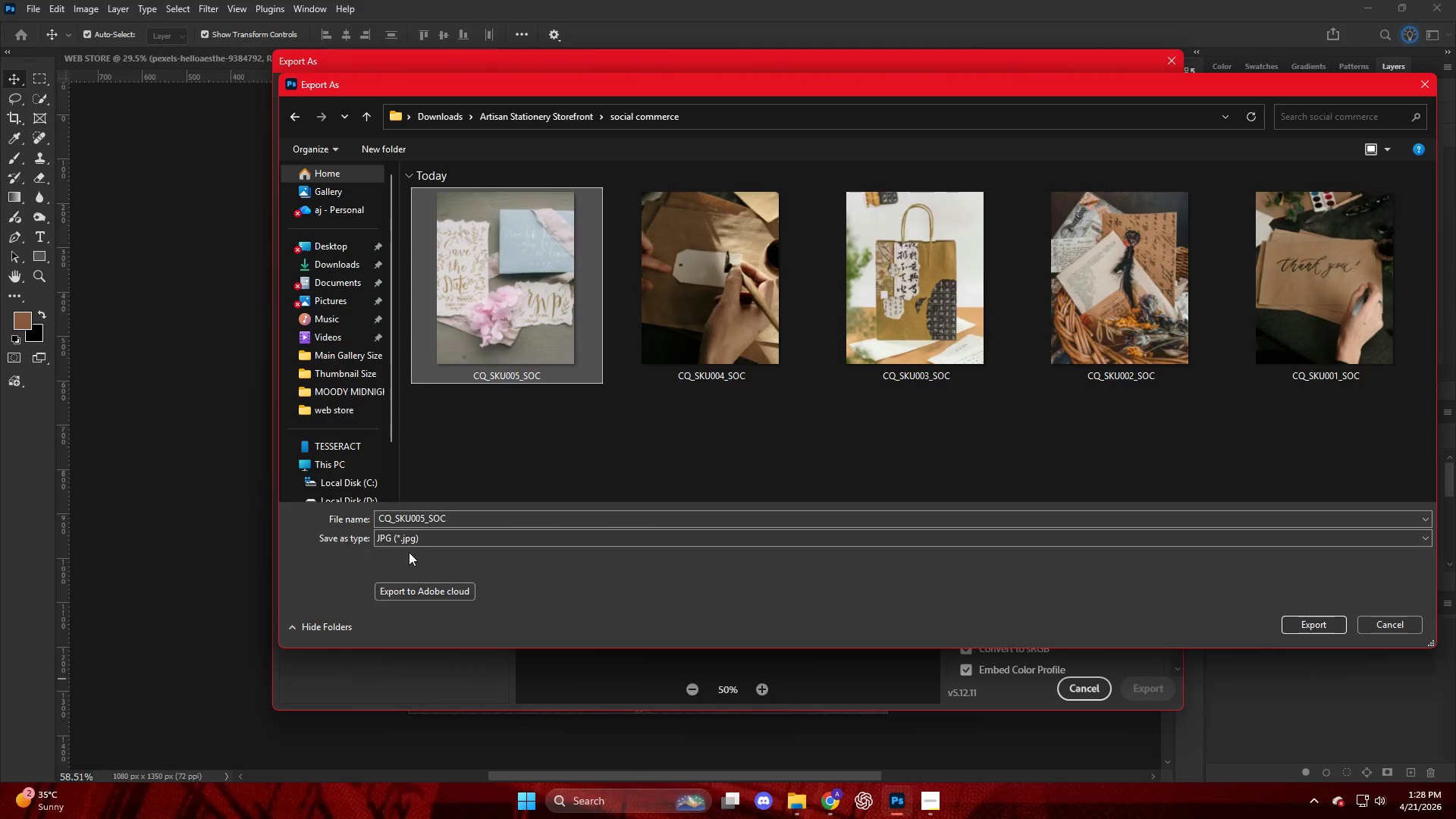 
left_click([427, 517])
 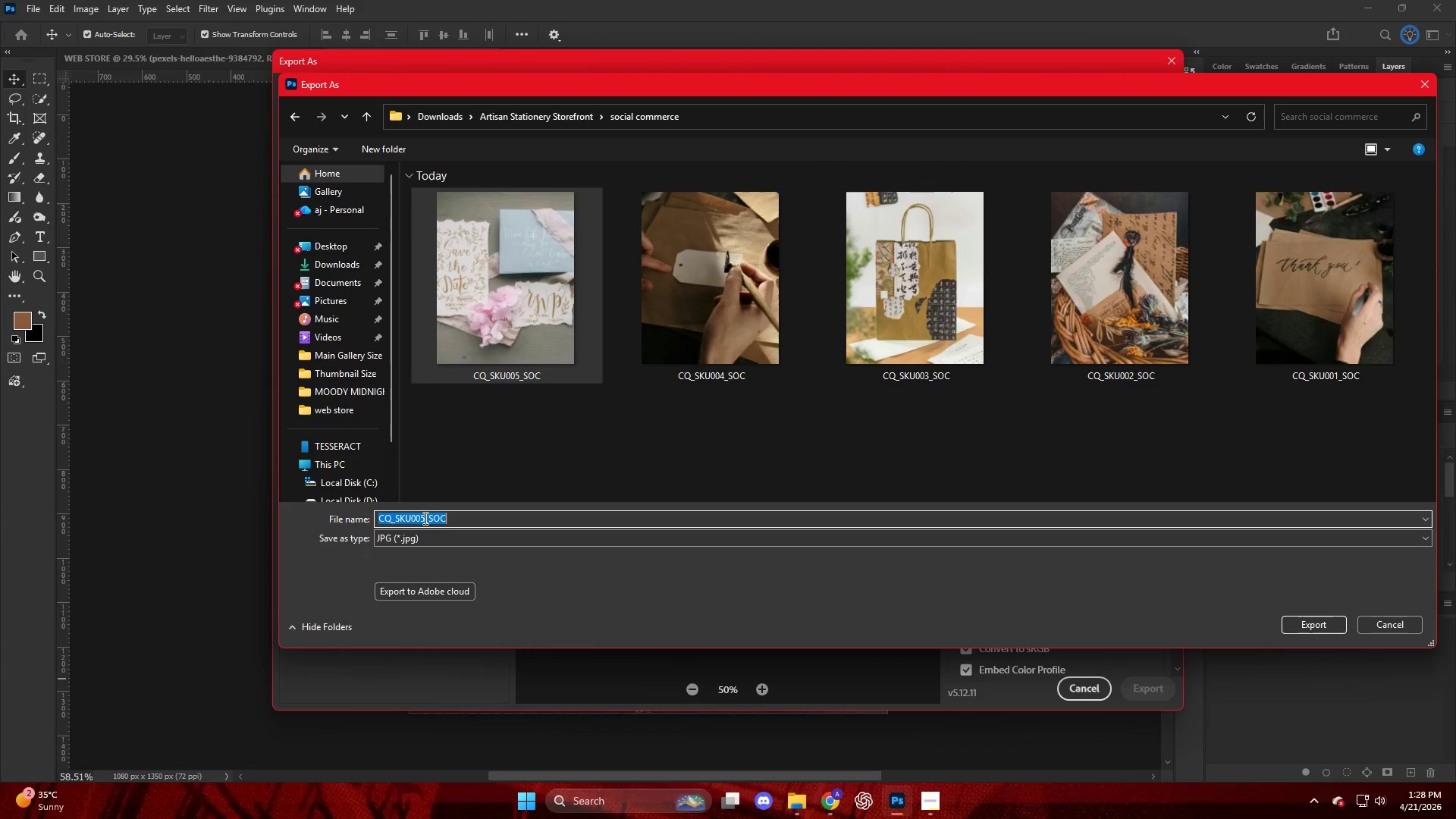 
left_click([424, 518])
 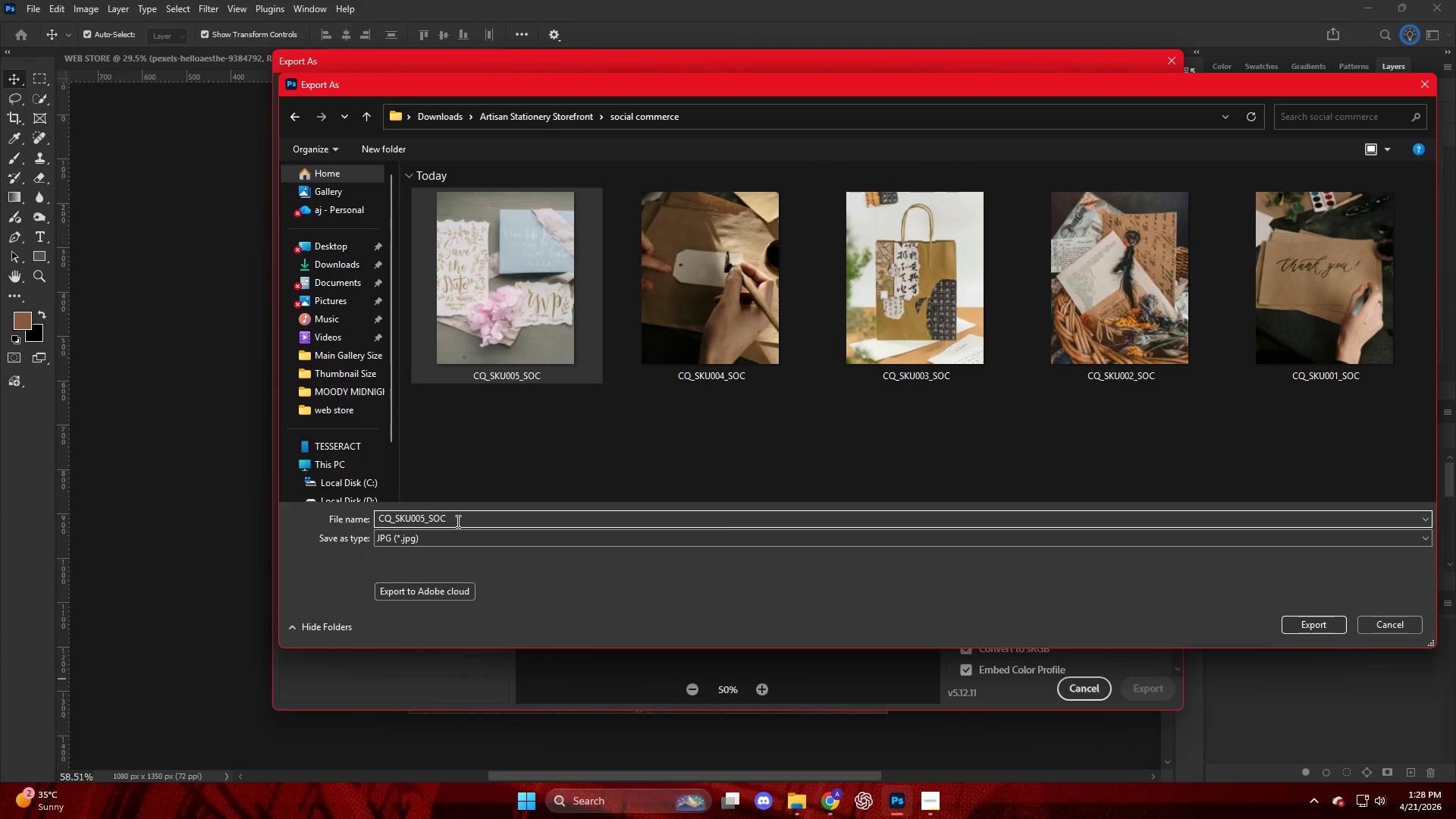 
key(Backspace)
 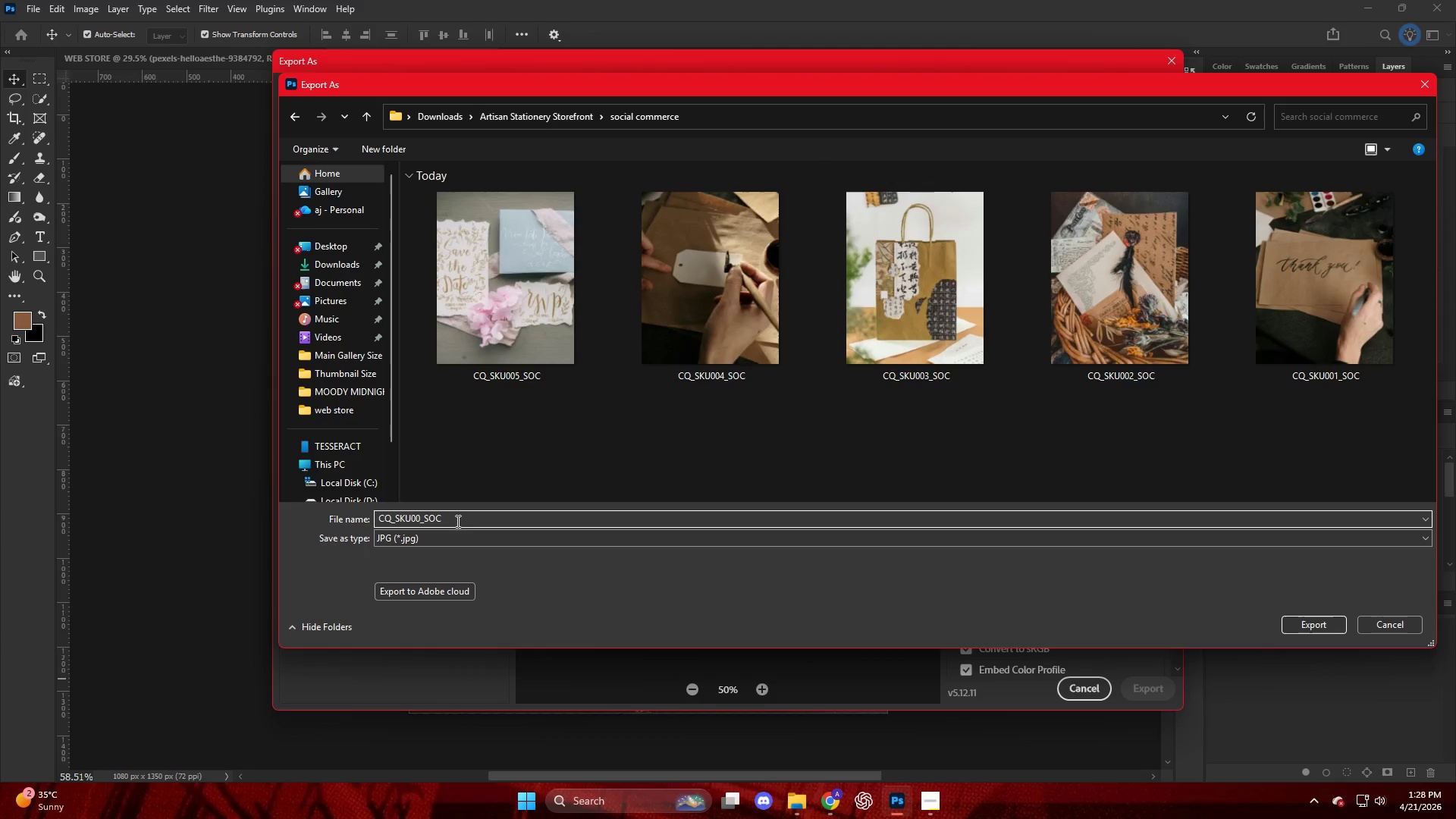 
key(Numpad6)
 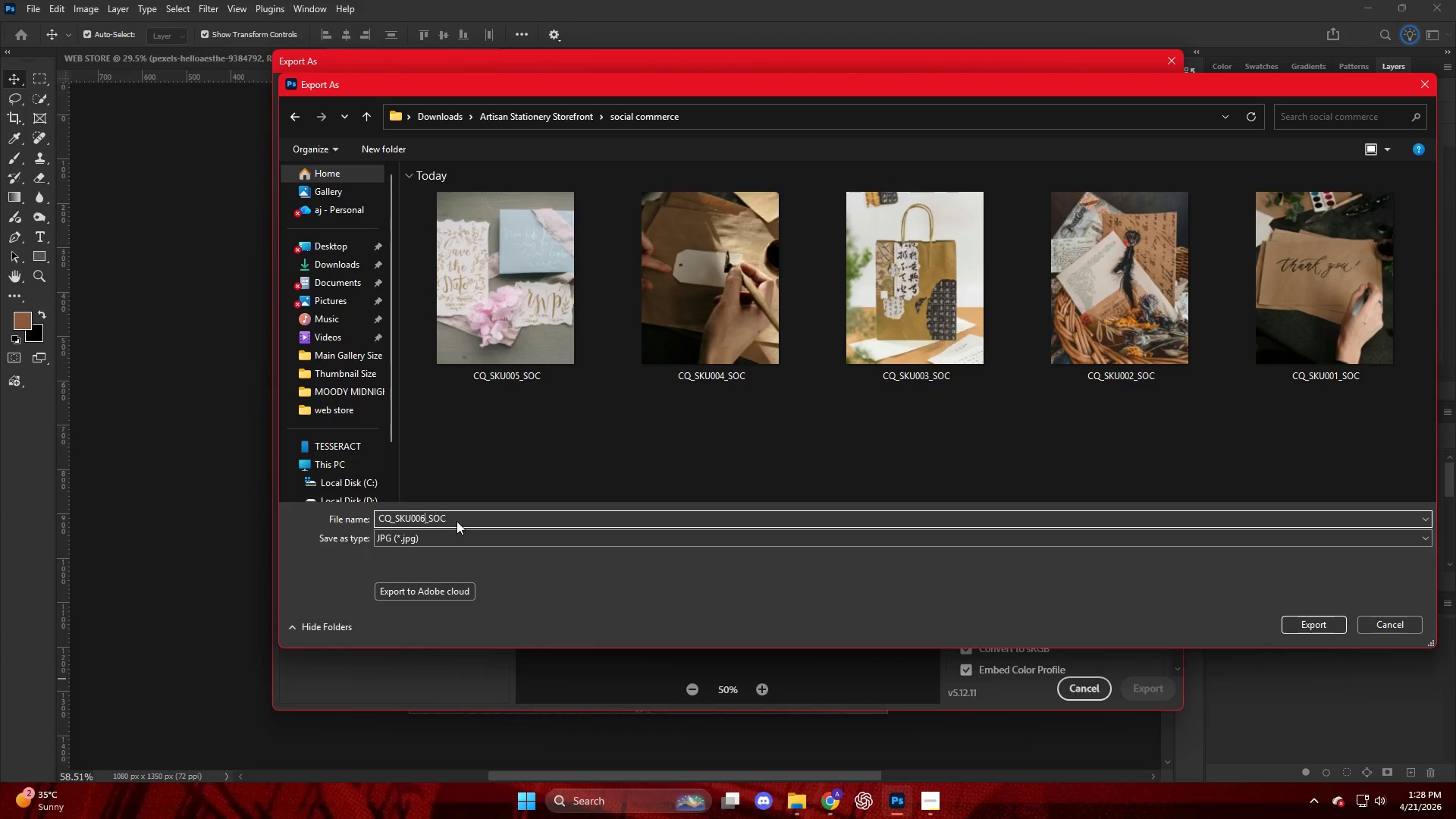 
key(NumpadEnter)
 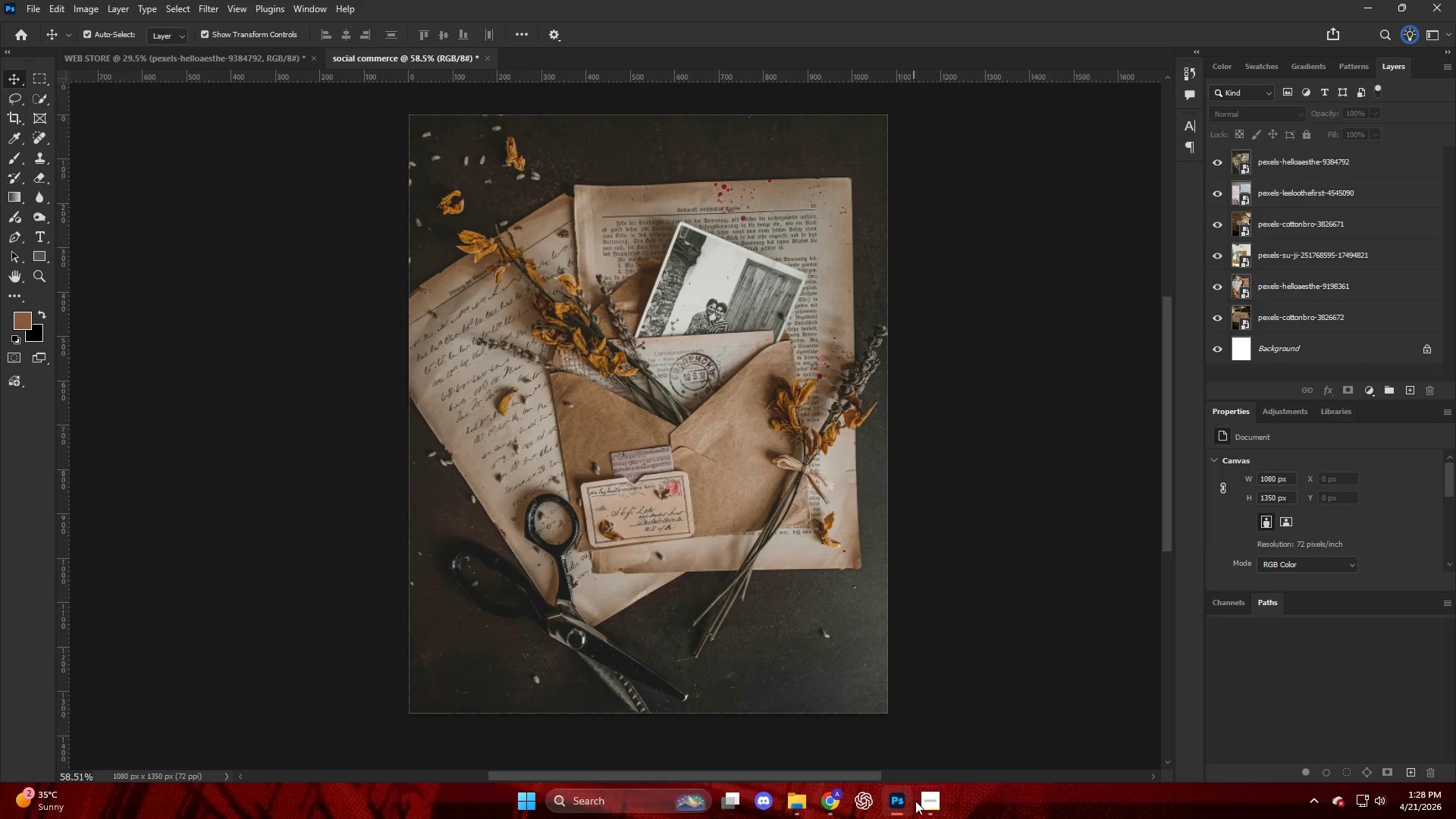 
left_click([922, 808])